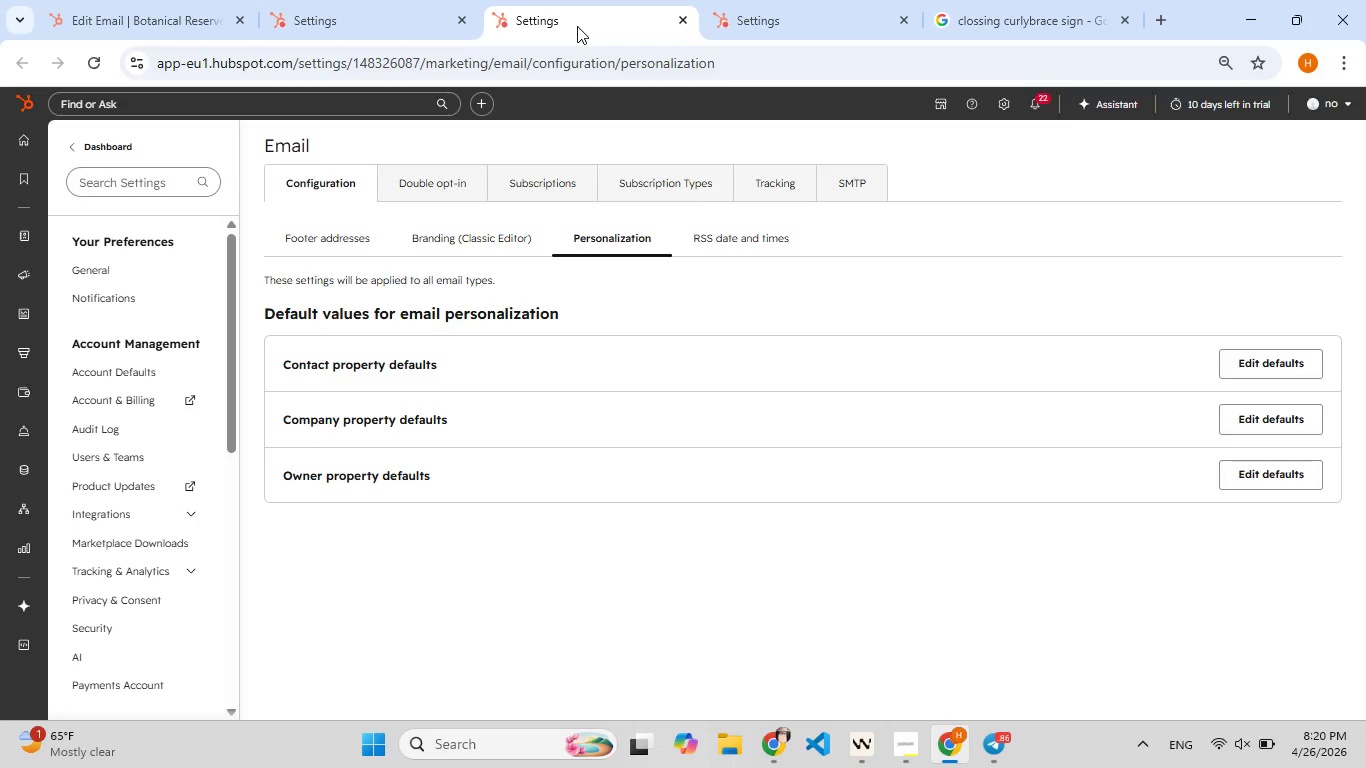 
wait(10.17)
 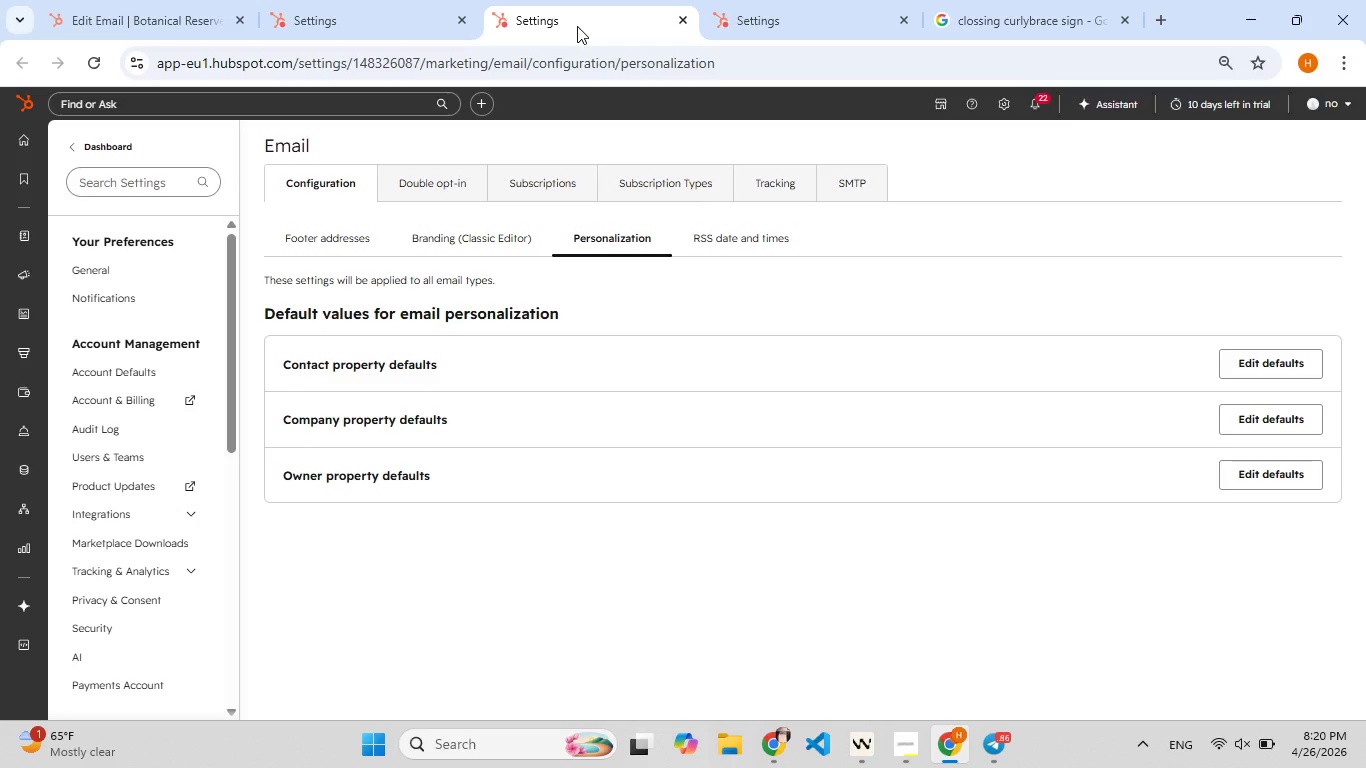 
left_click([108, 1])
 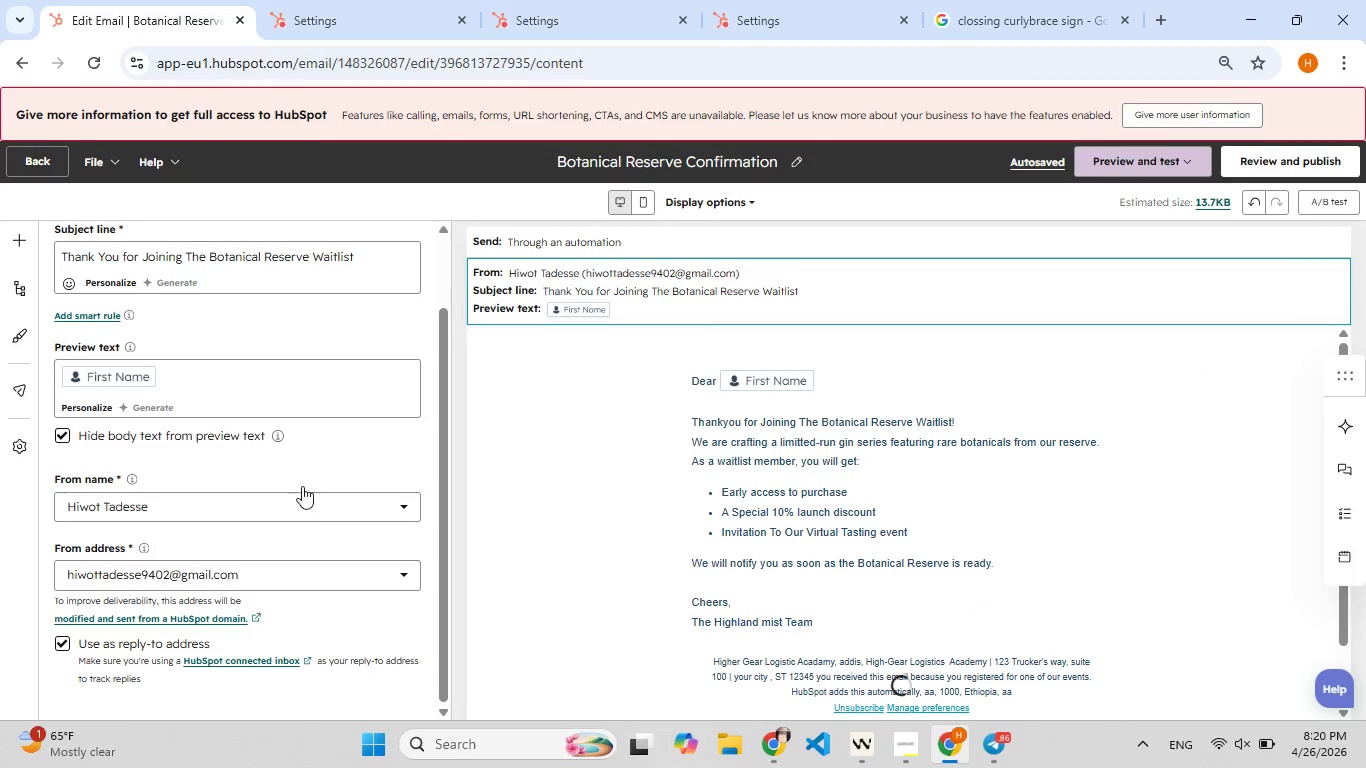 
left_click([313, 391])
 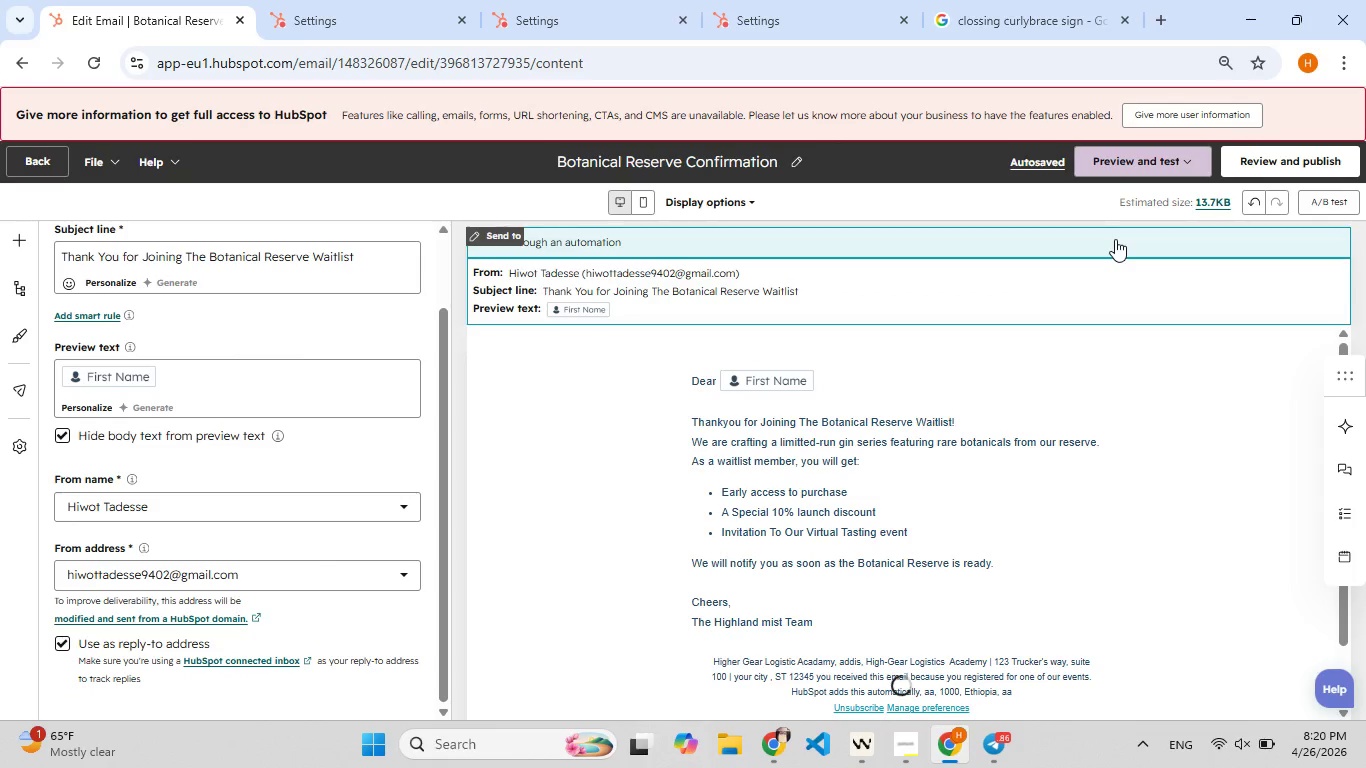 
wait(6.88)
 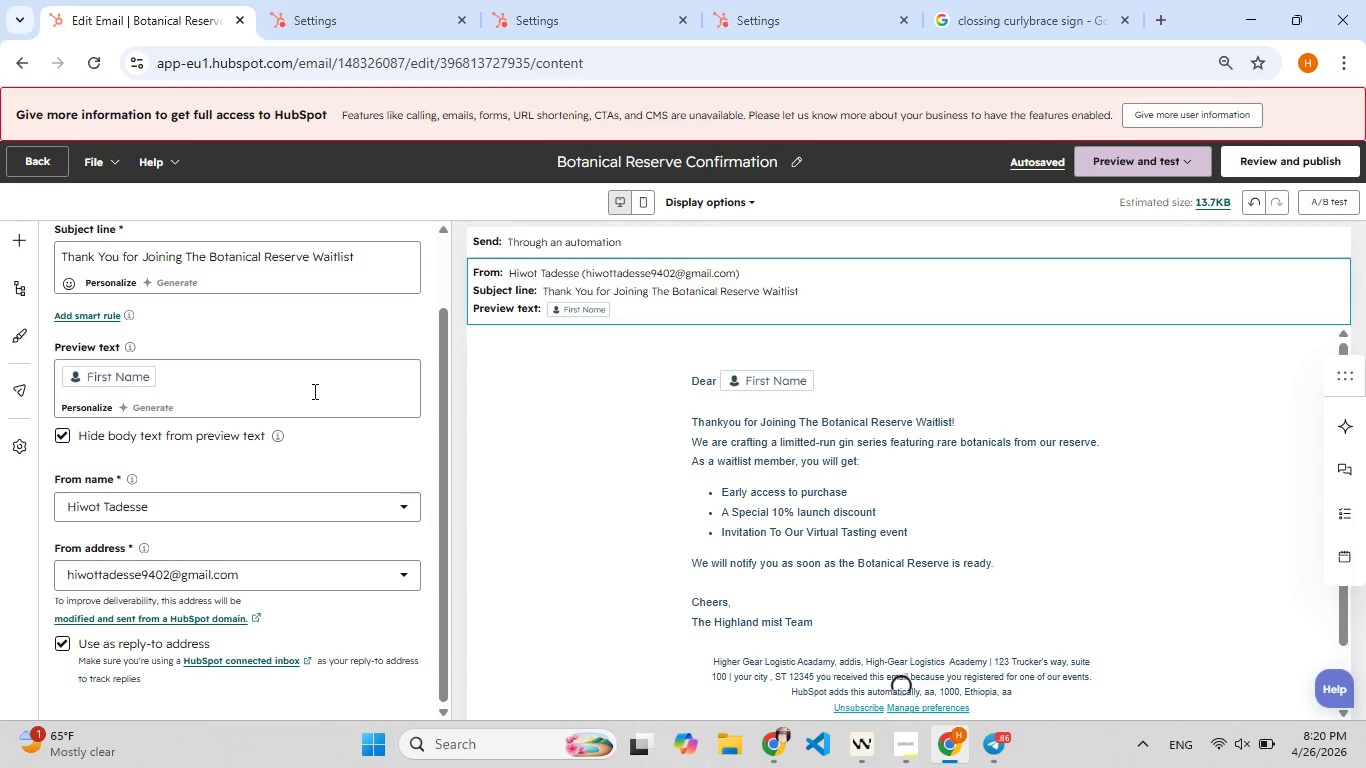 
left_click([1272, 153])
 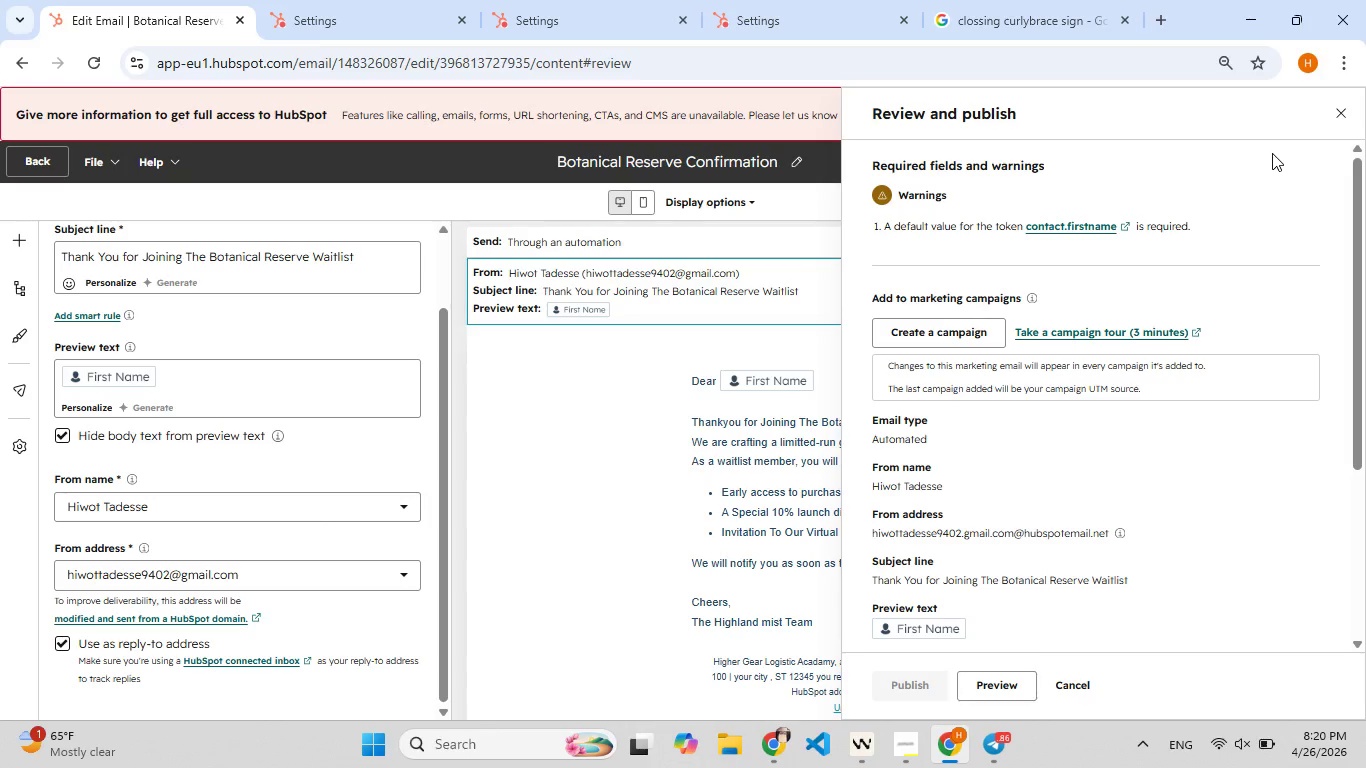 
wait(7.0)
 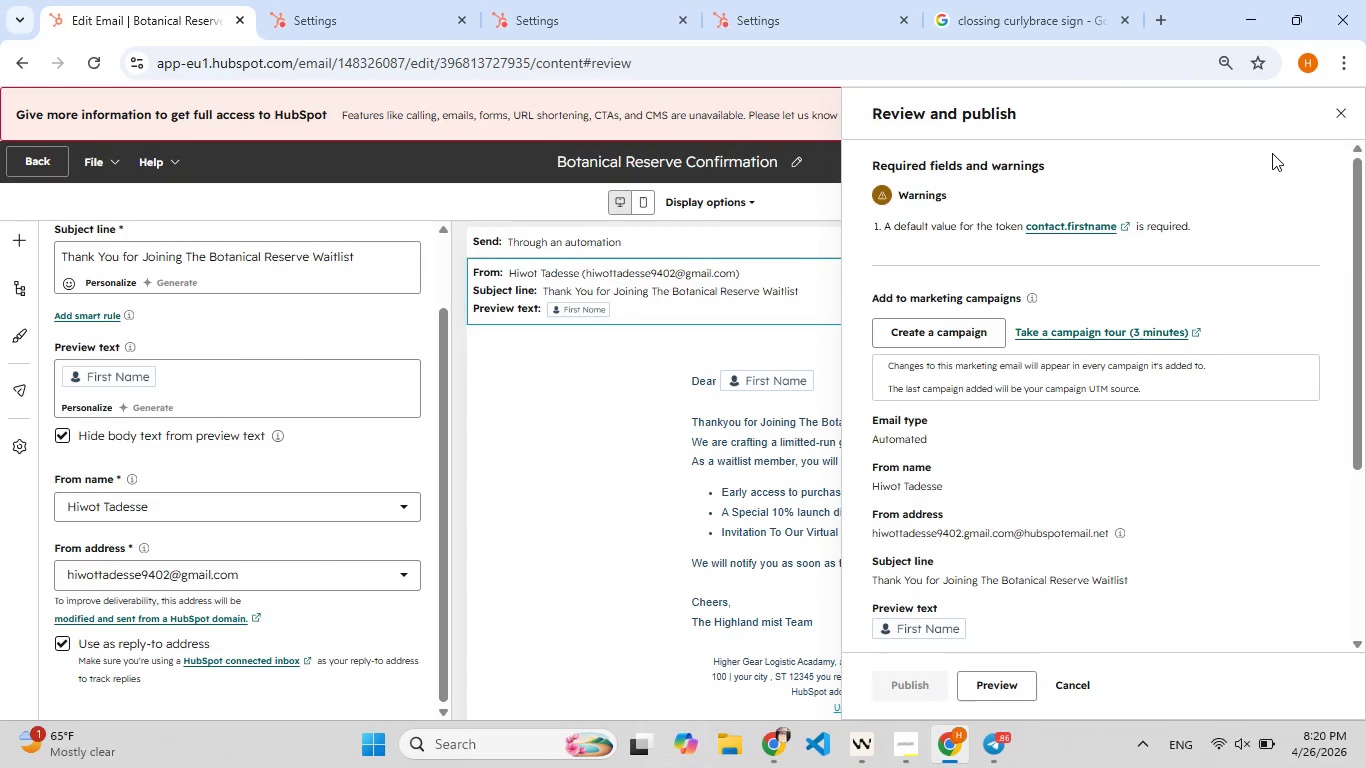 
left_click([1063, 225])
 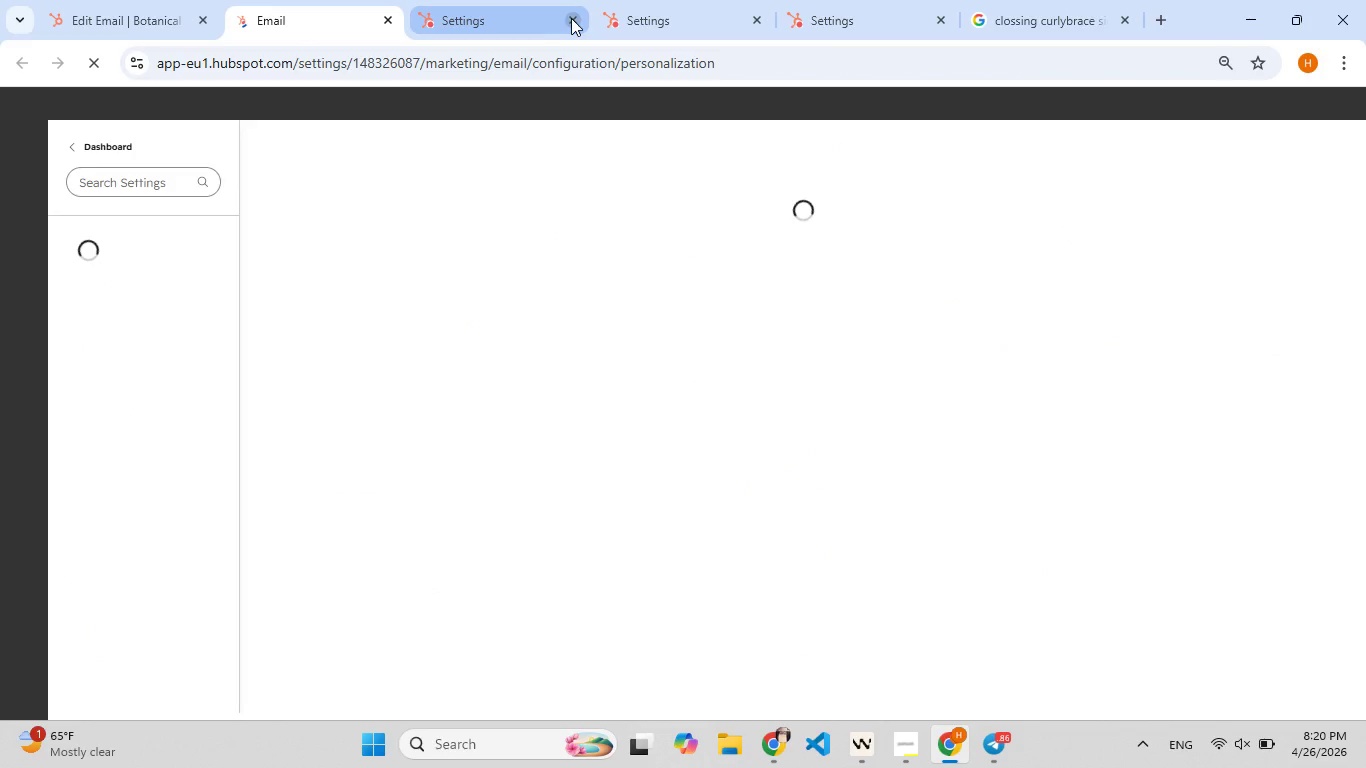 
left_click([573, 18])
 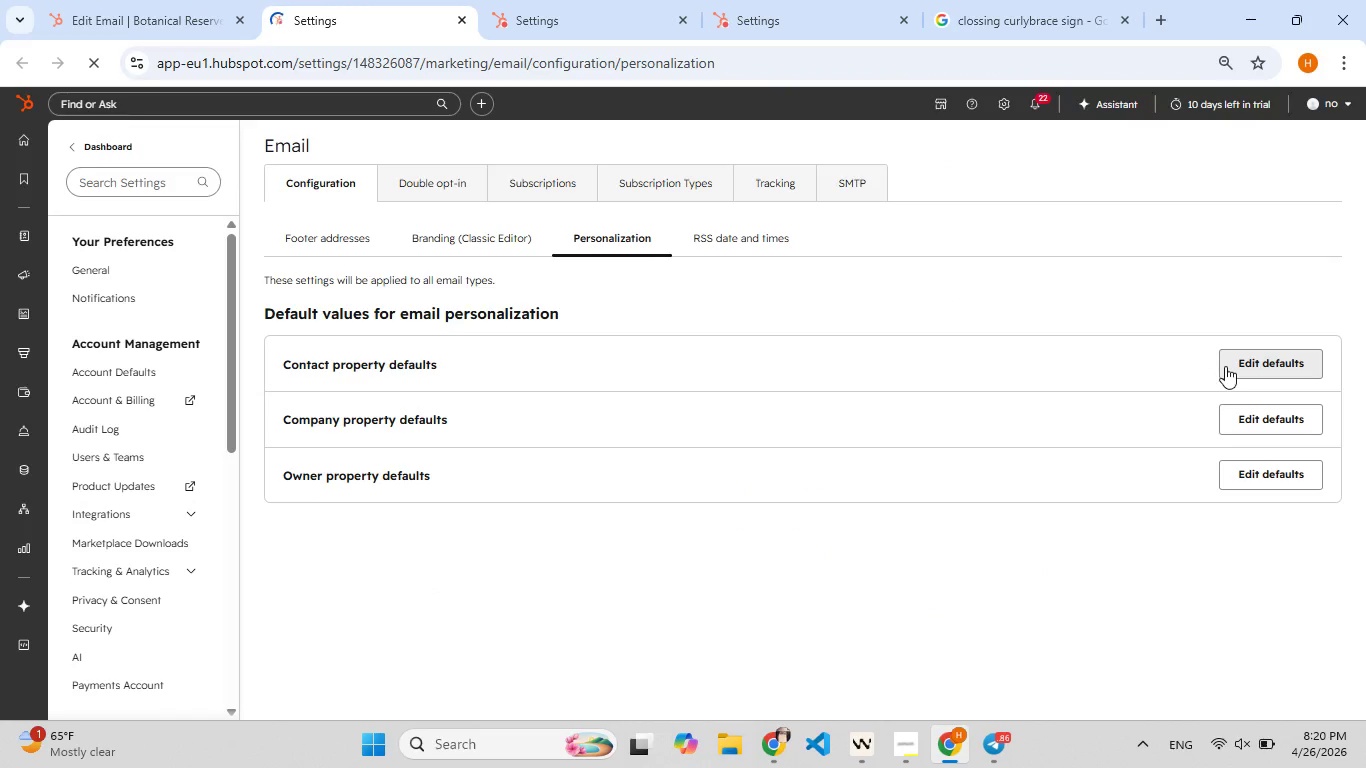 
left_click([1279, 365])
 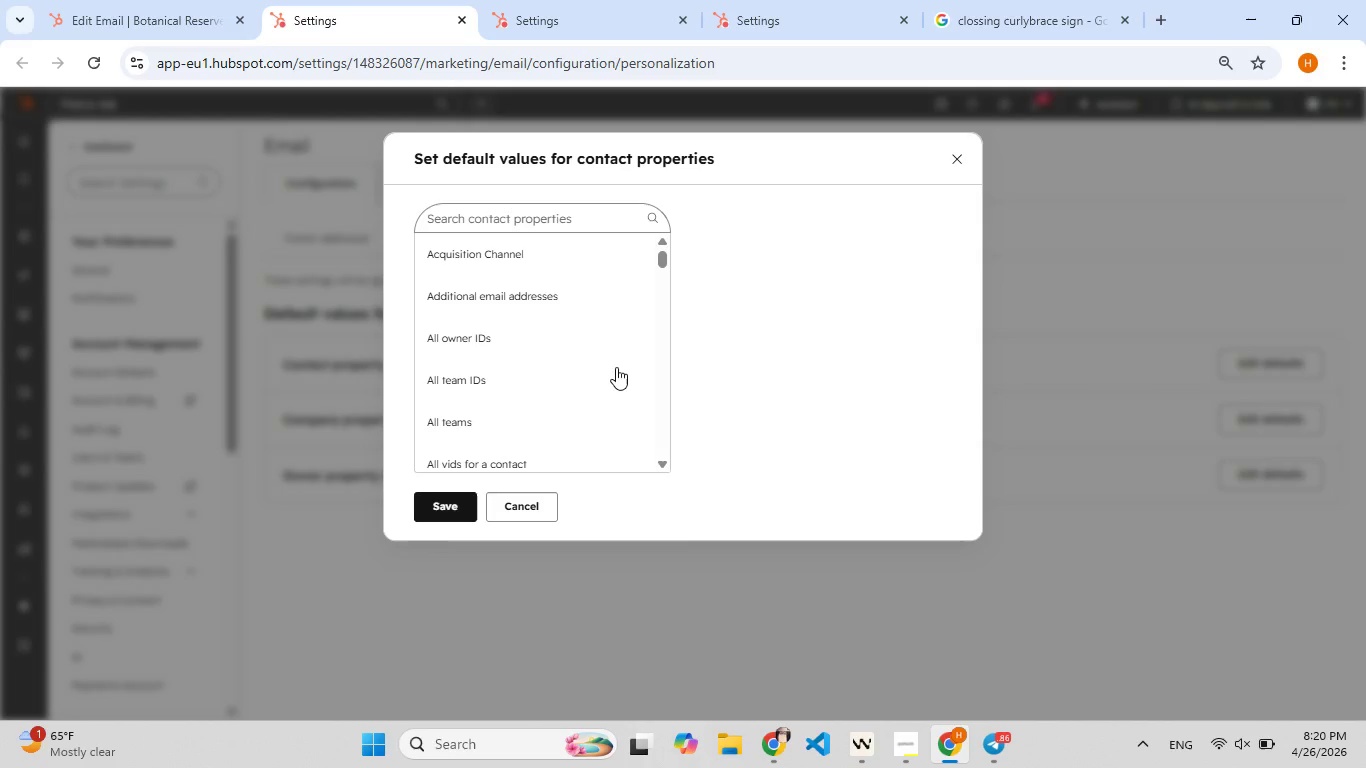 
wait(6.2)
 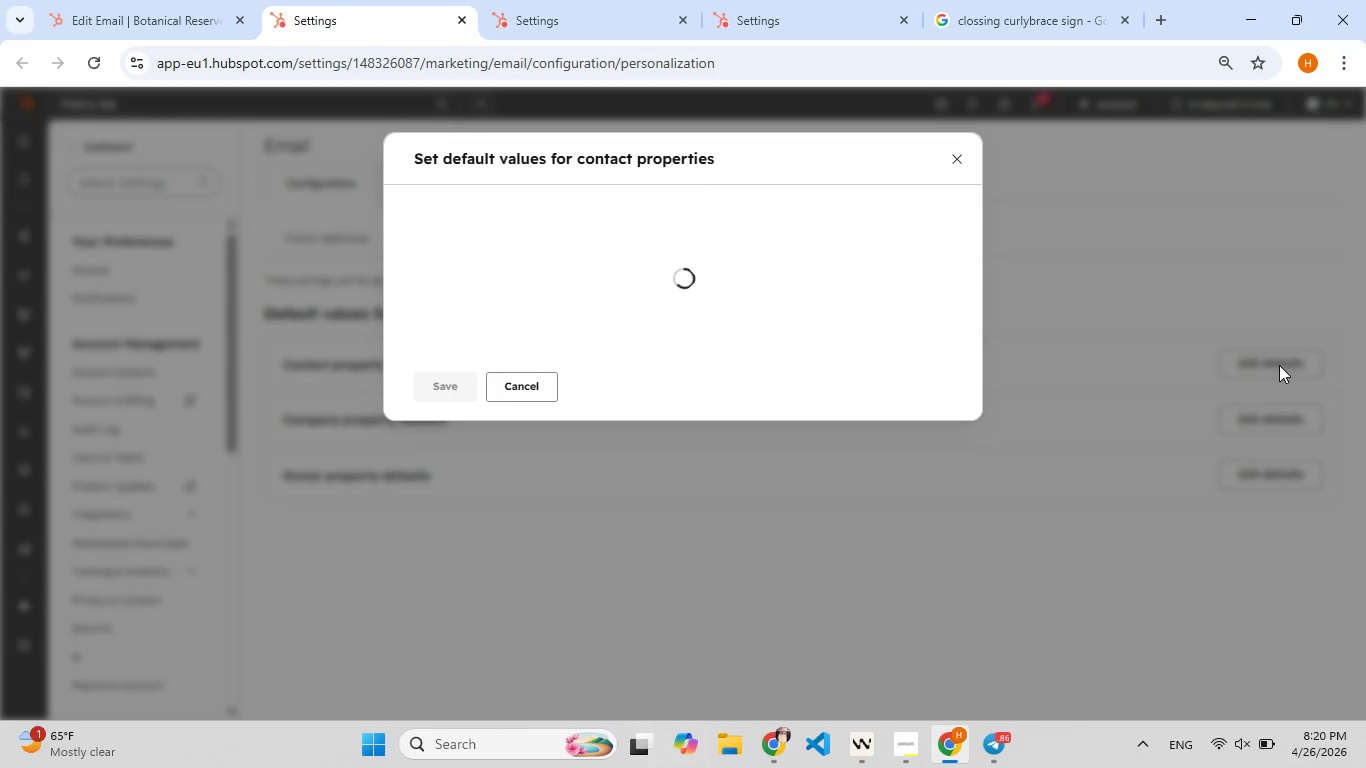 
left_click([440, 508])
 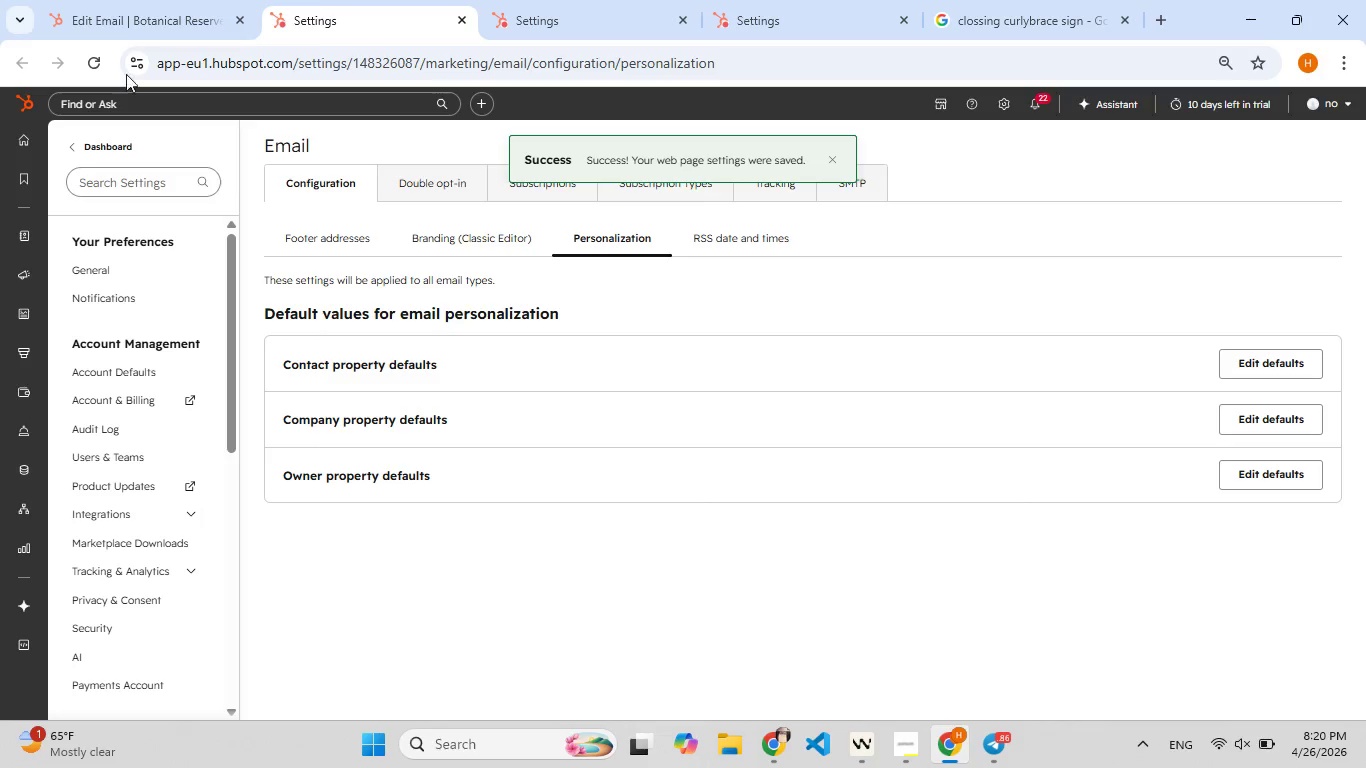 
left_click([87, 1])
 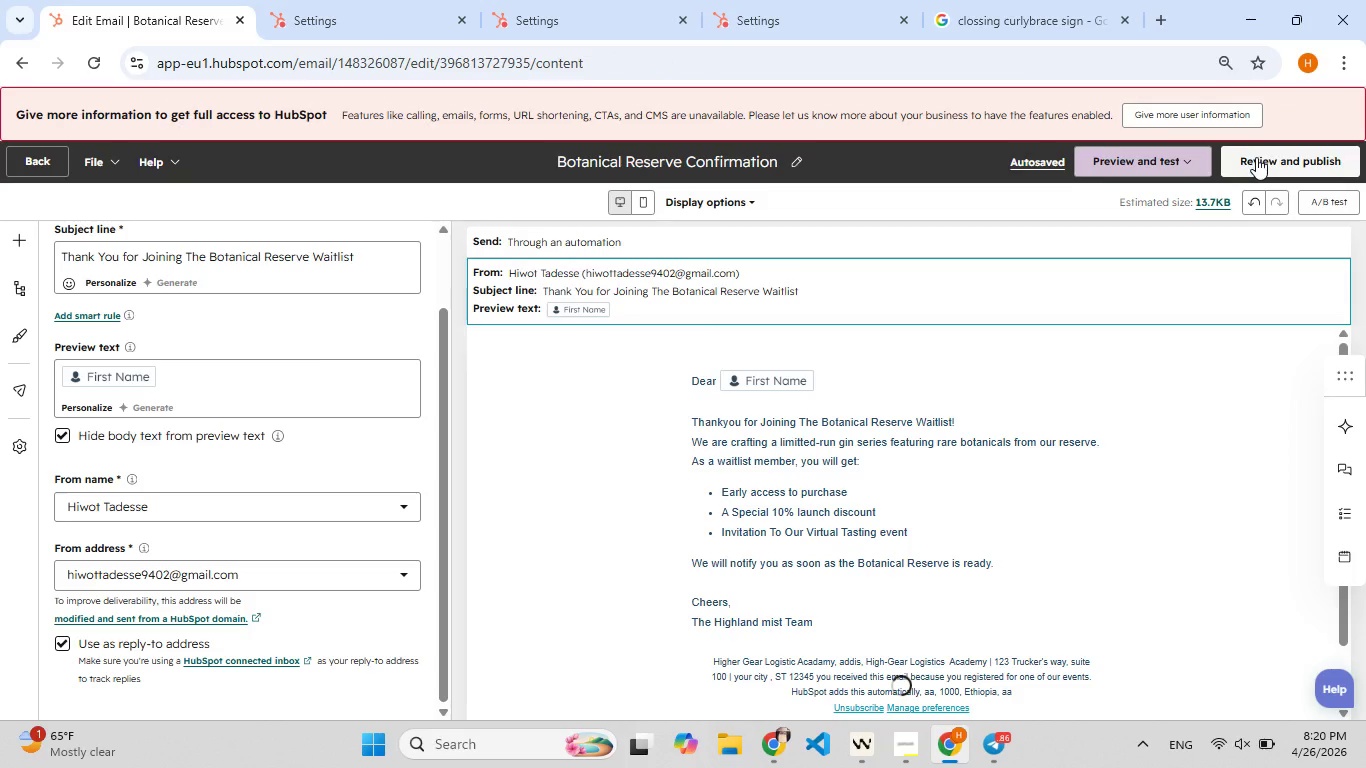 
left_click([1261, 163])
 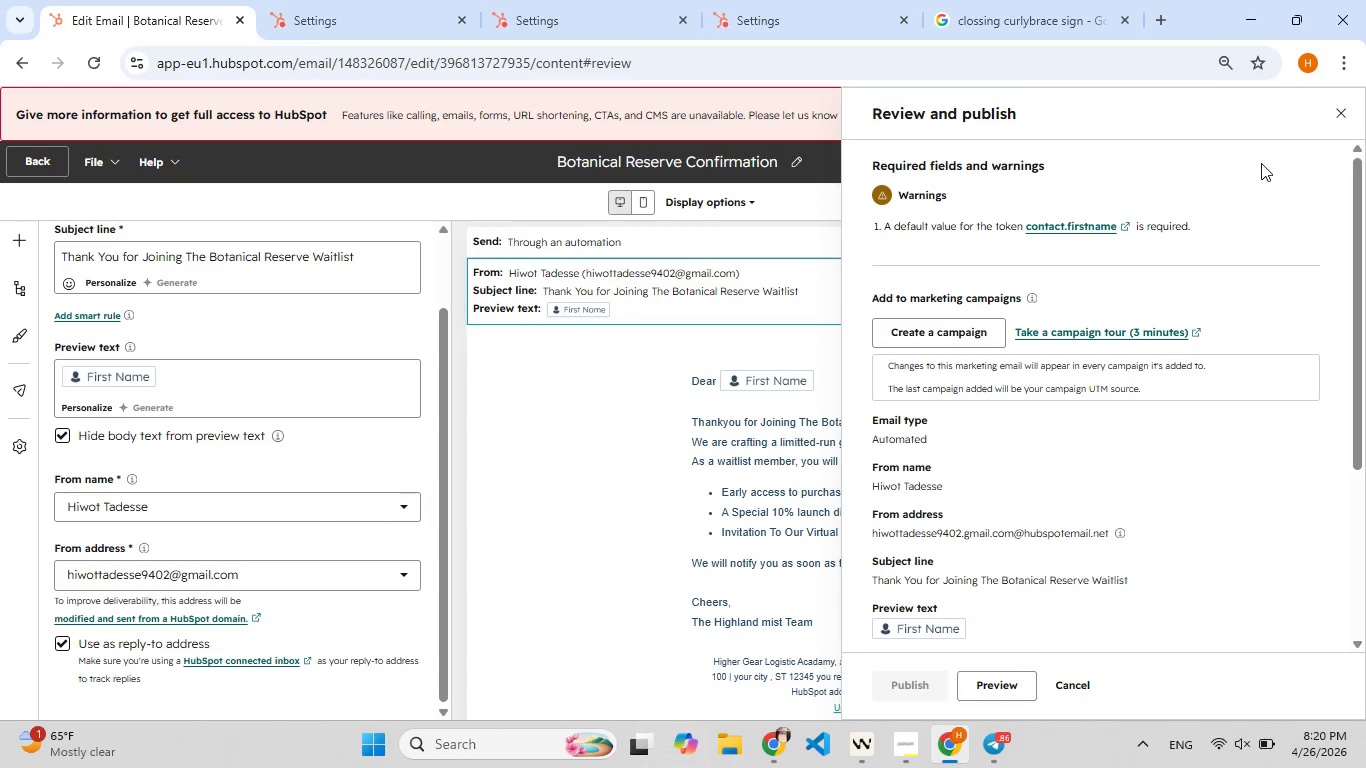 
left_click([344, 0])
 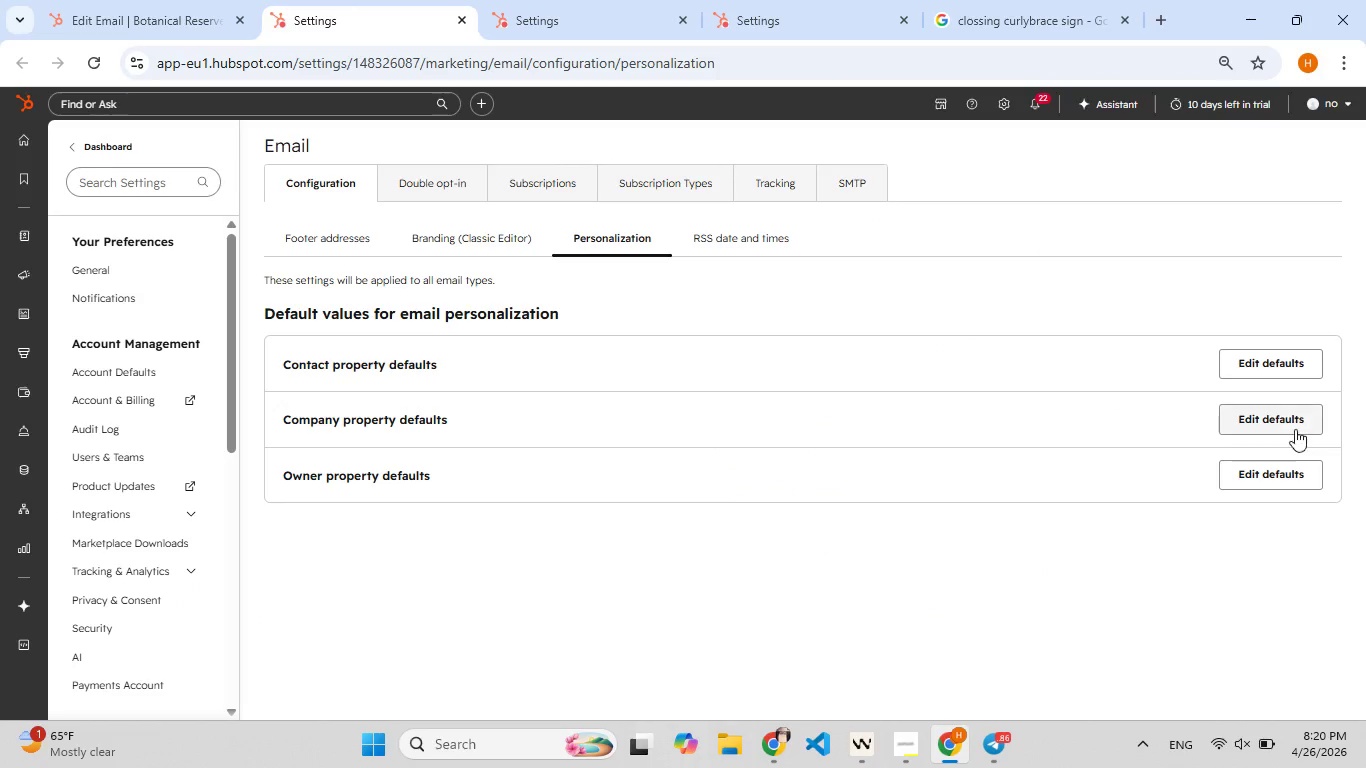 
left_click([1286, 416])
 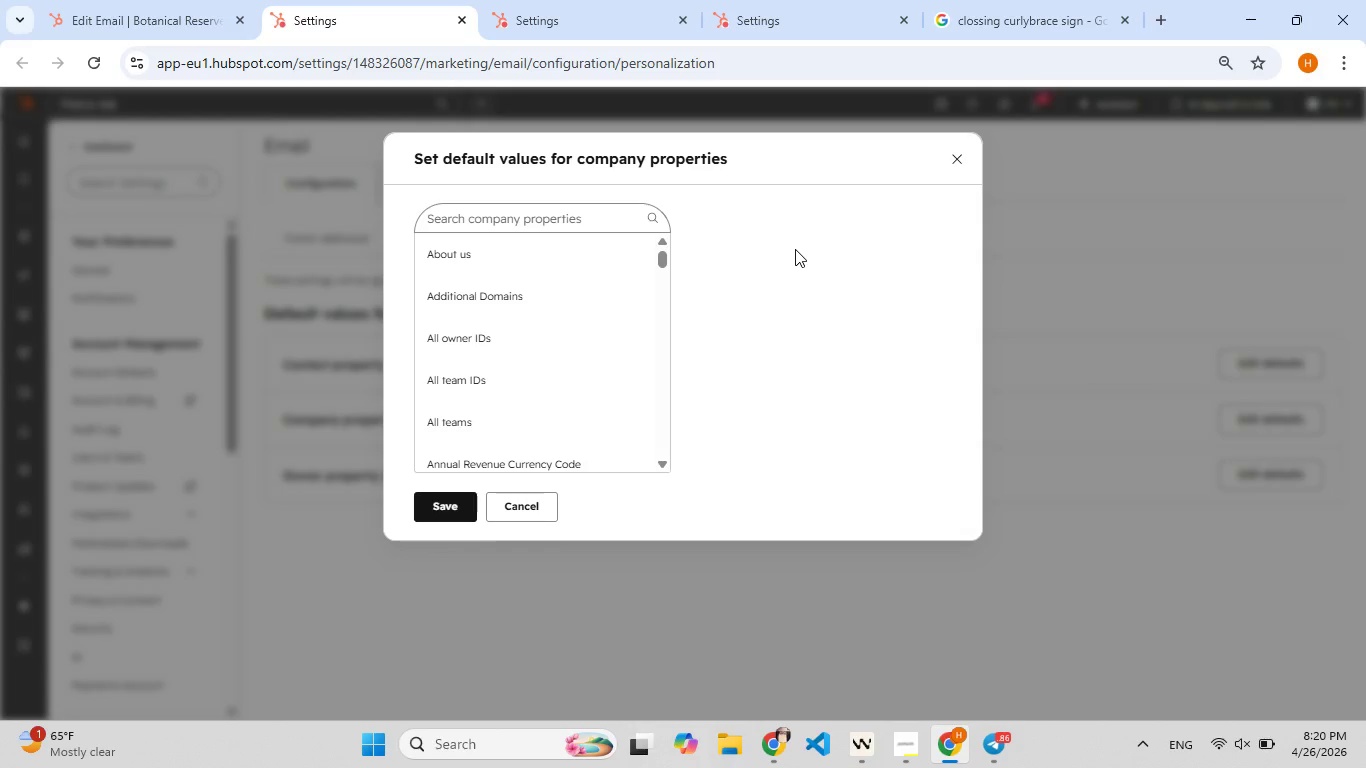 
left_click([630, 329])
 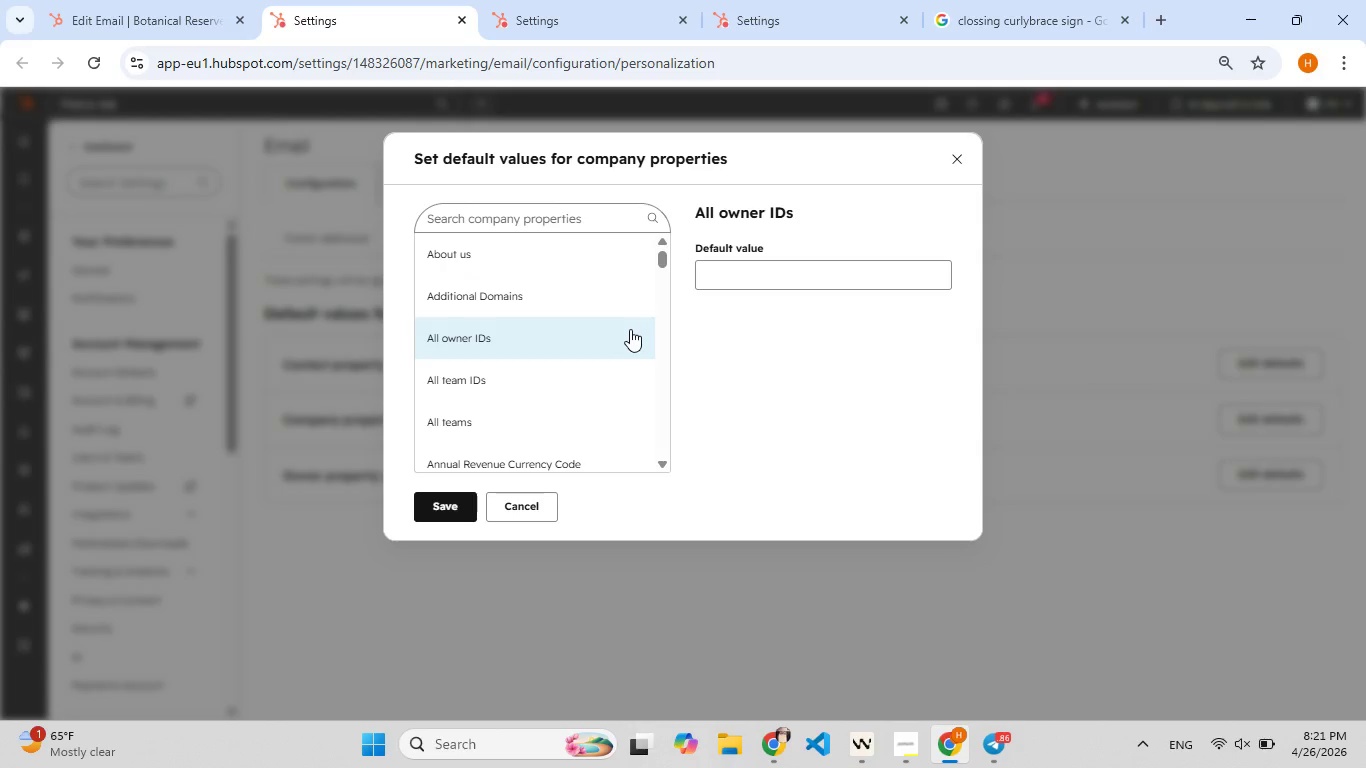 
wait(10.52)
 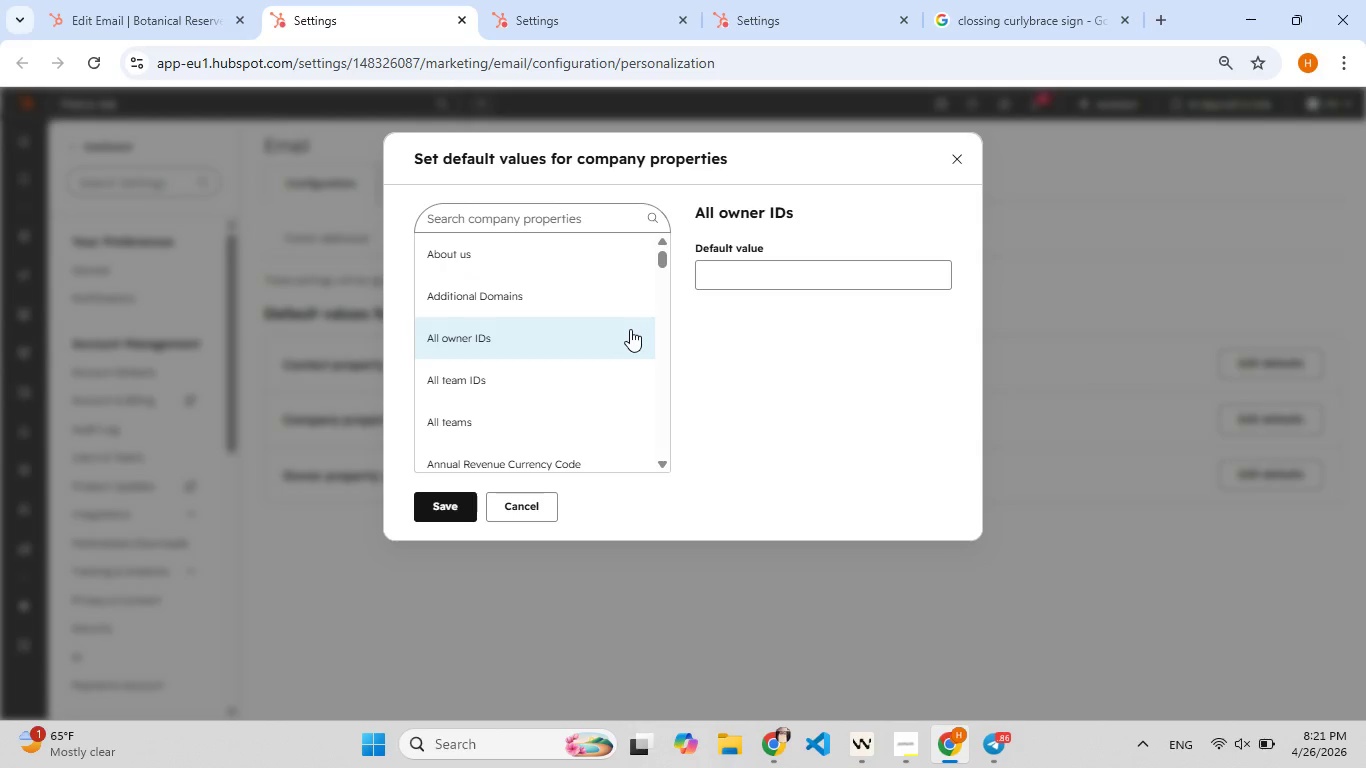 
left_click([452, 499])
 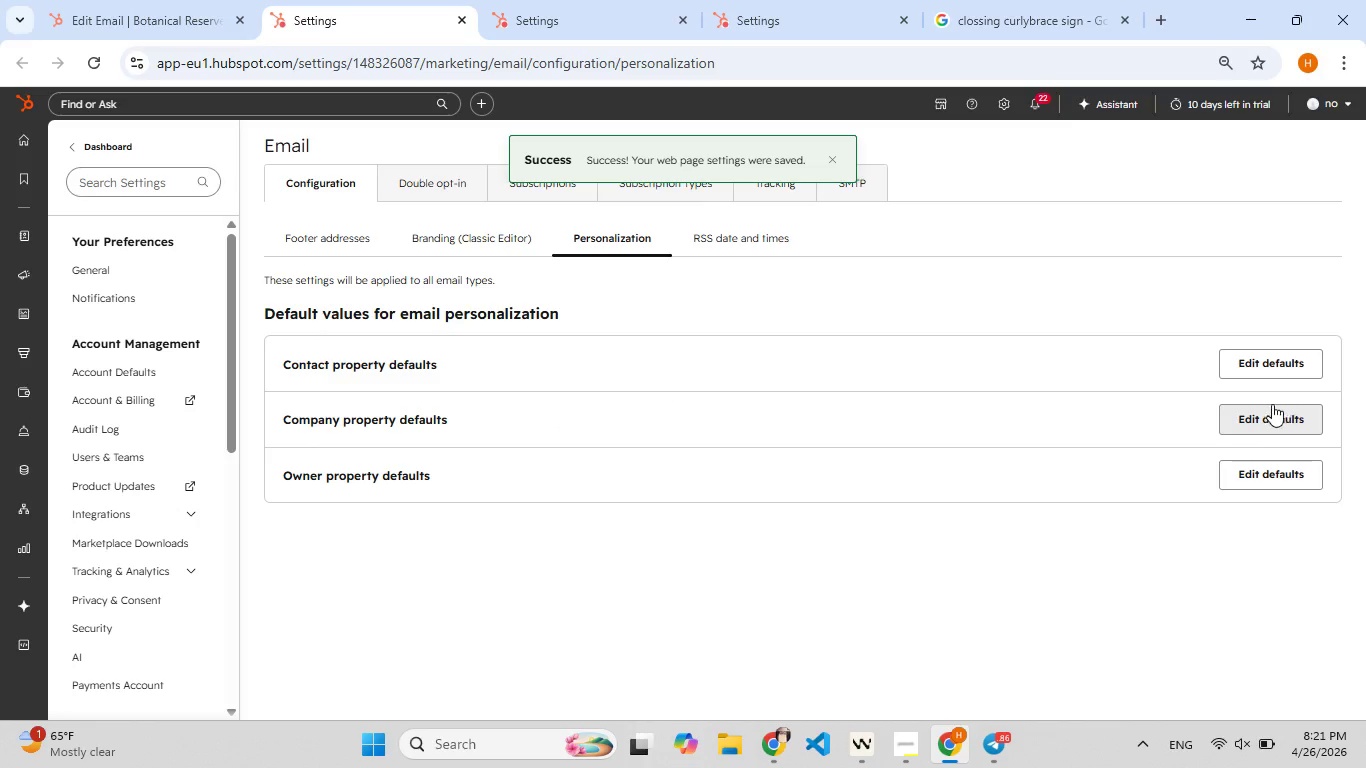 
left_click([1274, 415])
 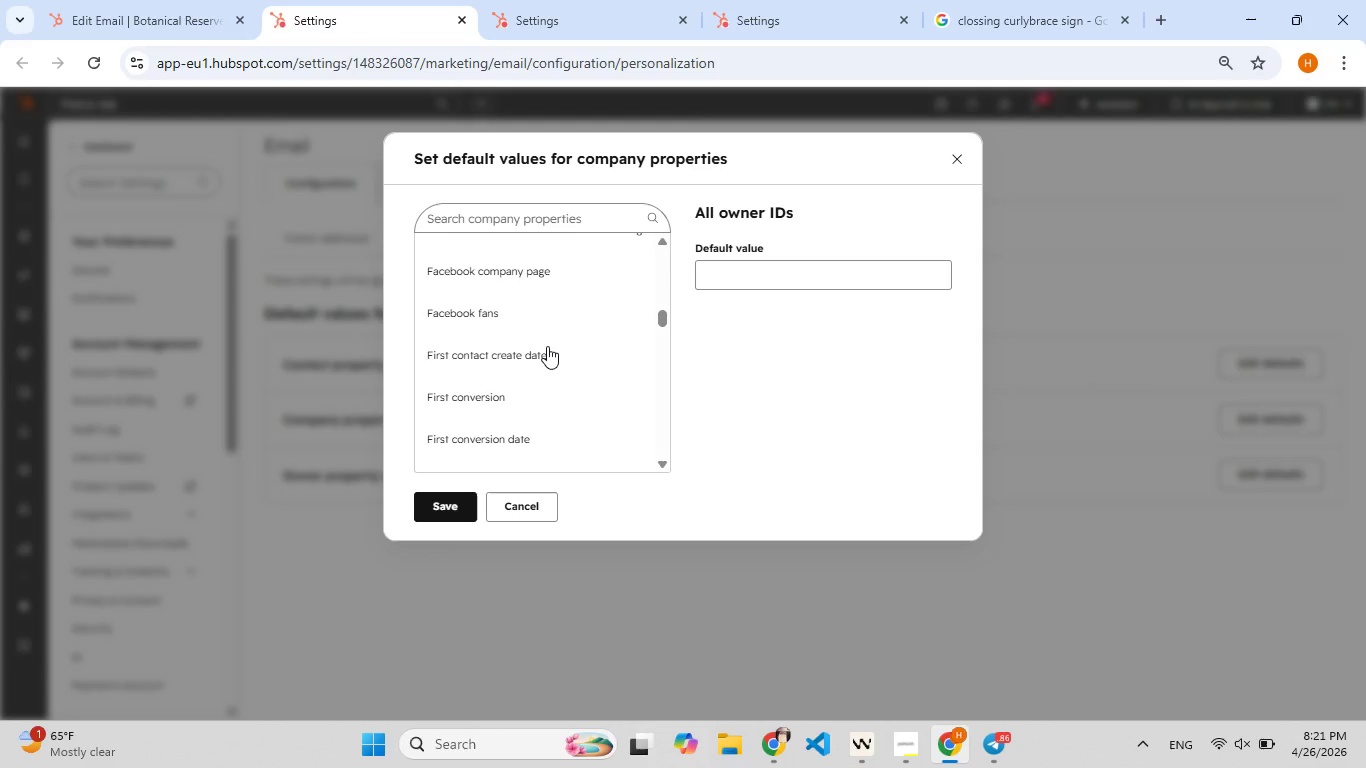 
wait(41.48)
 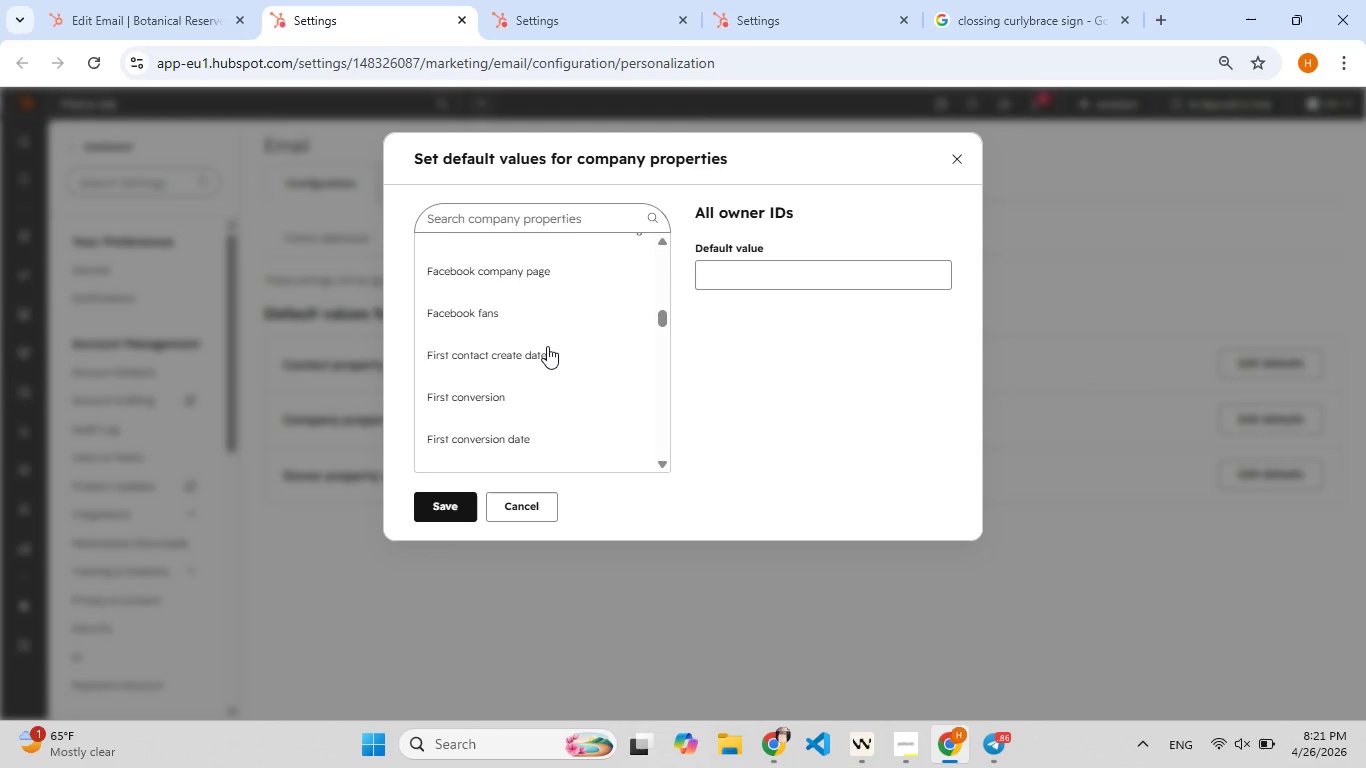 
left_click([543, 215])
 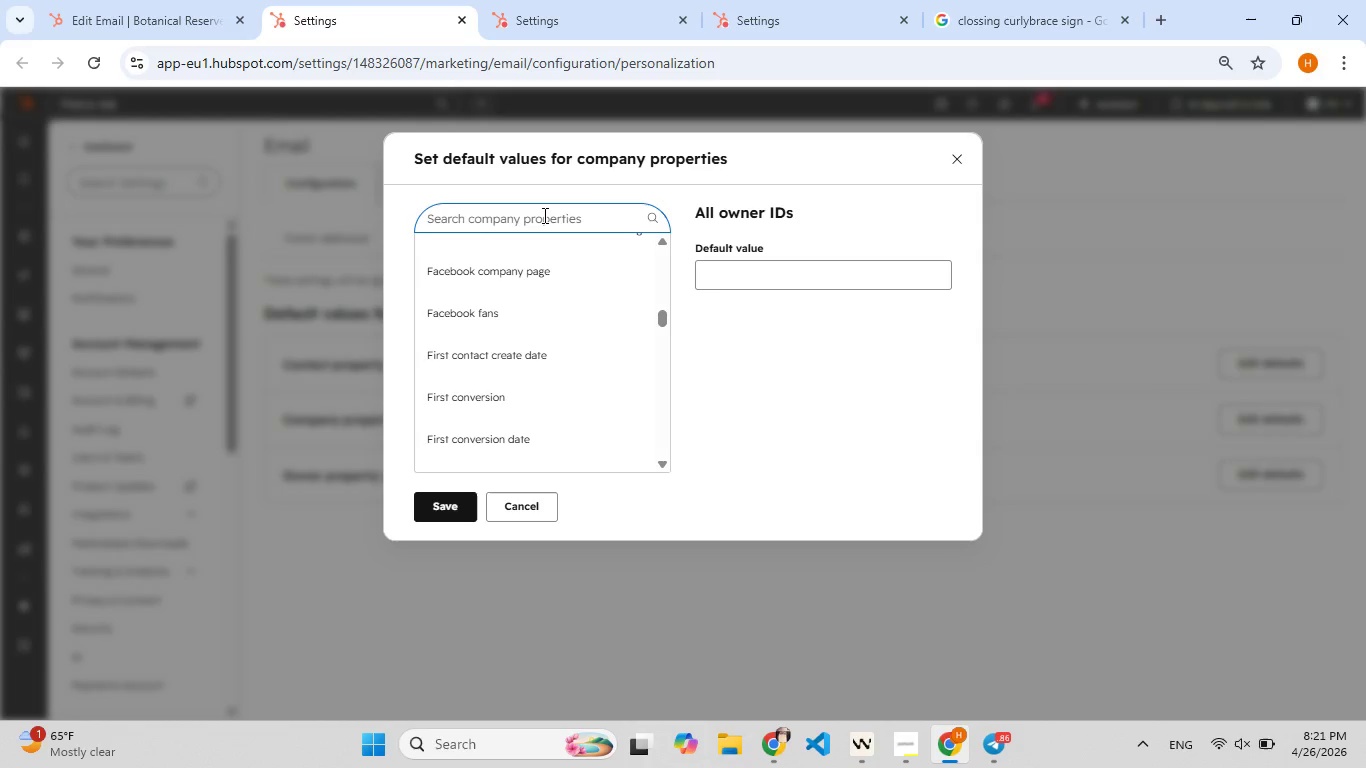 
type(first [F9])
key(Backspace)
type( nam[F9])
key(Backspace)
key(Backspace)
type([F9][F9])
key(Backspace)
type([F9])
key(Backspace)
type([F9])
key(Backspace)
type([F9])
key(Backspace)
type([F9])
key(Backspace)
type([F9])
key(Backspace)
key(Backspace)
type([F9])
 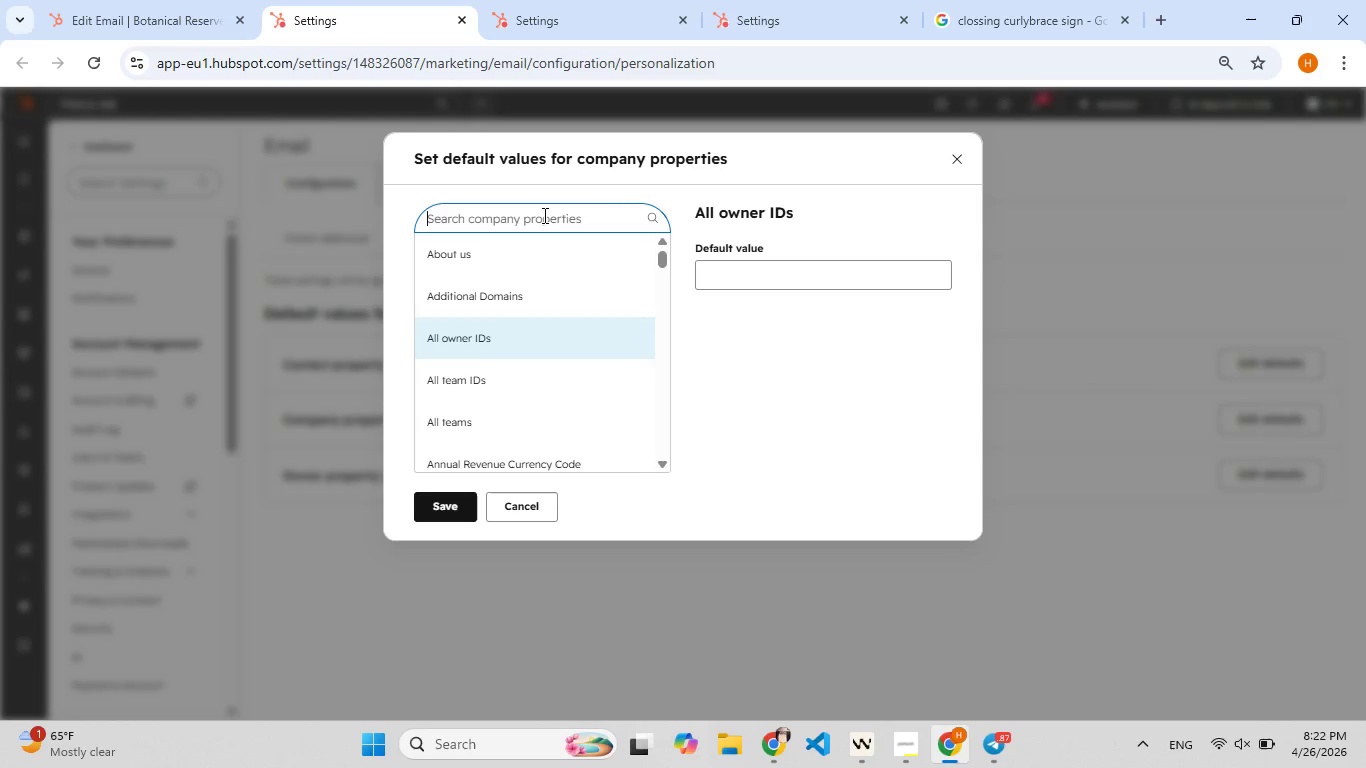 
hold_key(key=N, duration=1.03)
 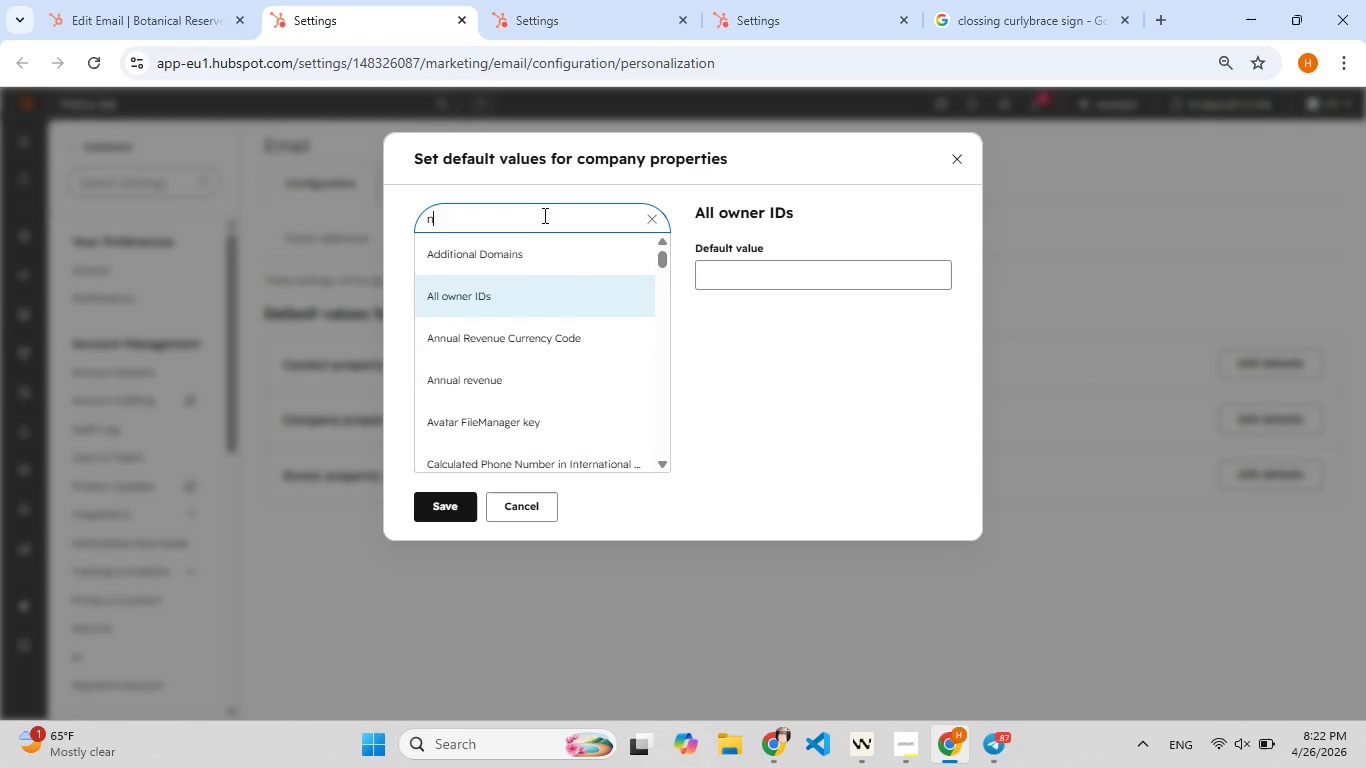 
type(ae)
 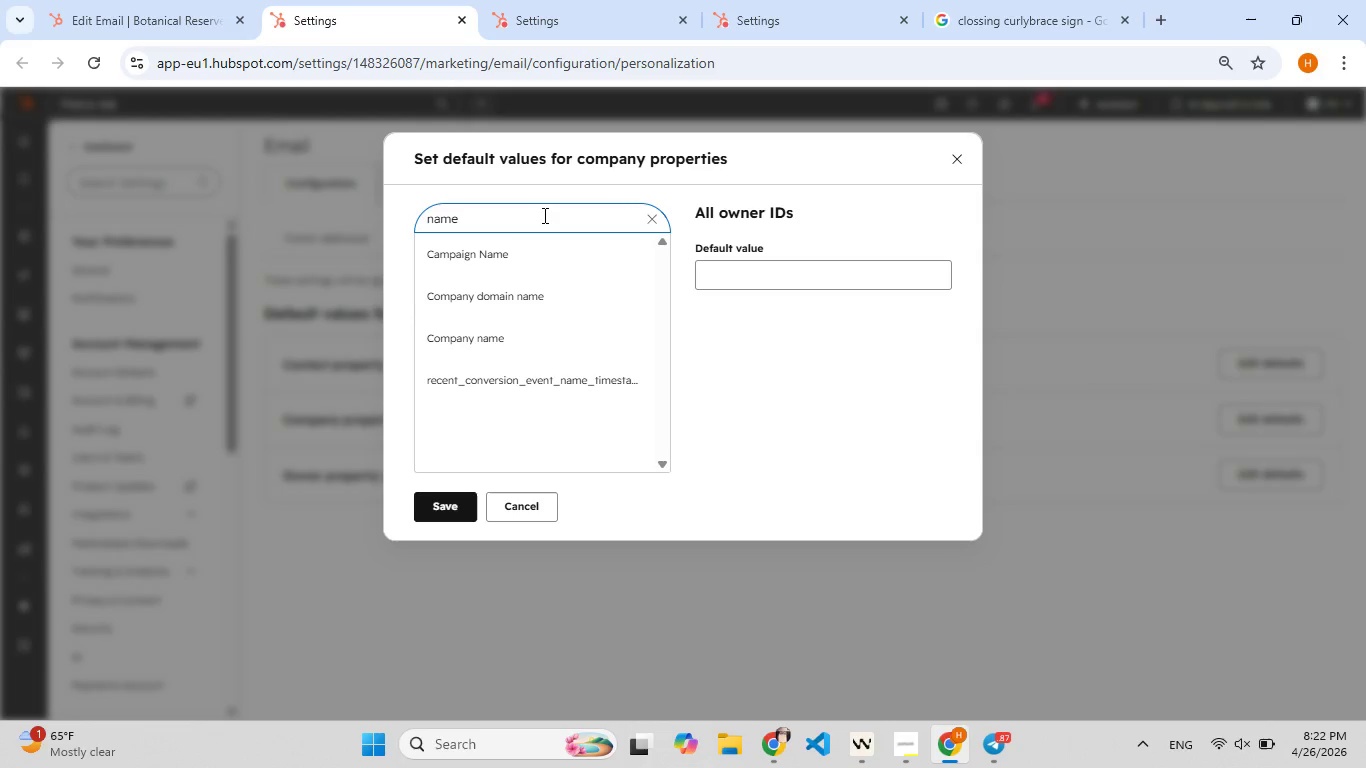 
wait(5.84)
 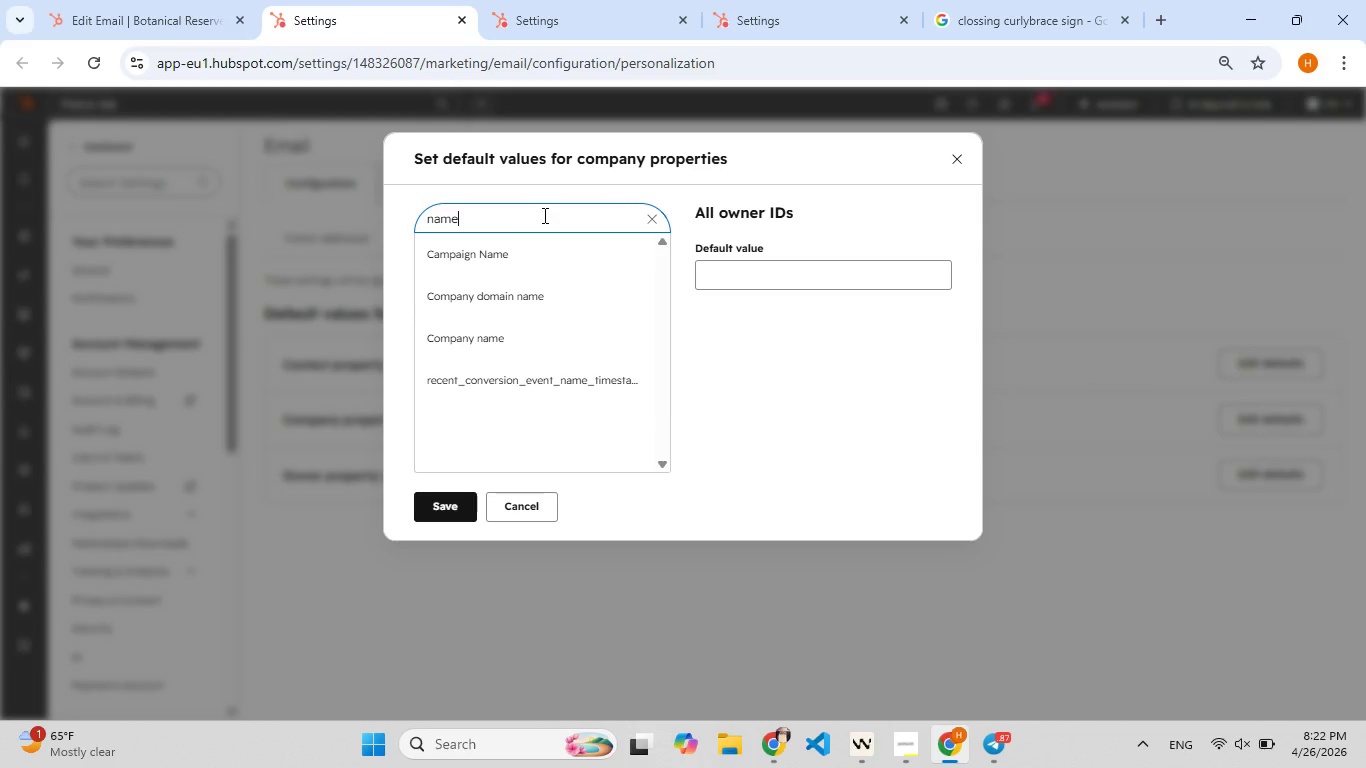 
left_click([647, 221])
 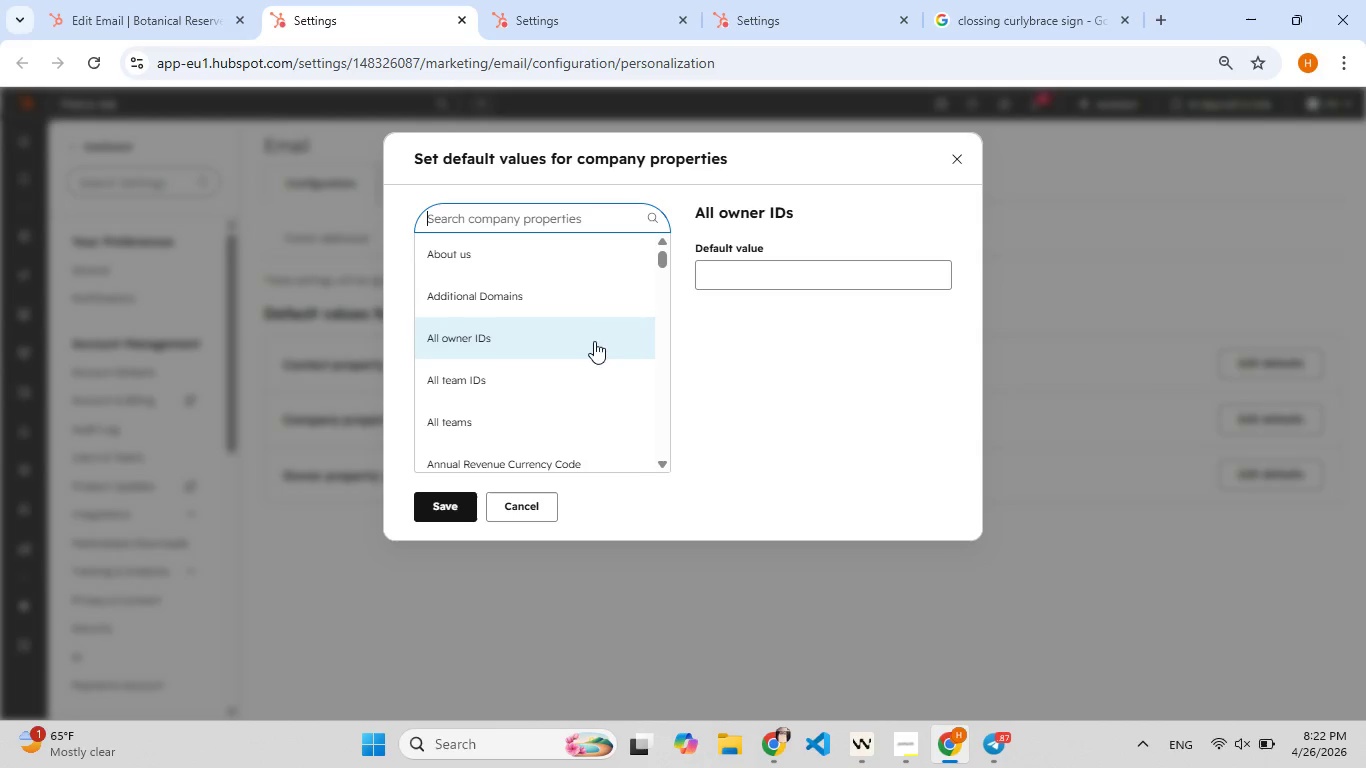 
wait(5.19)
 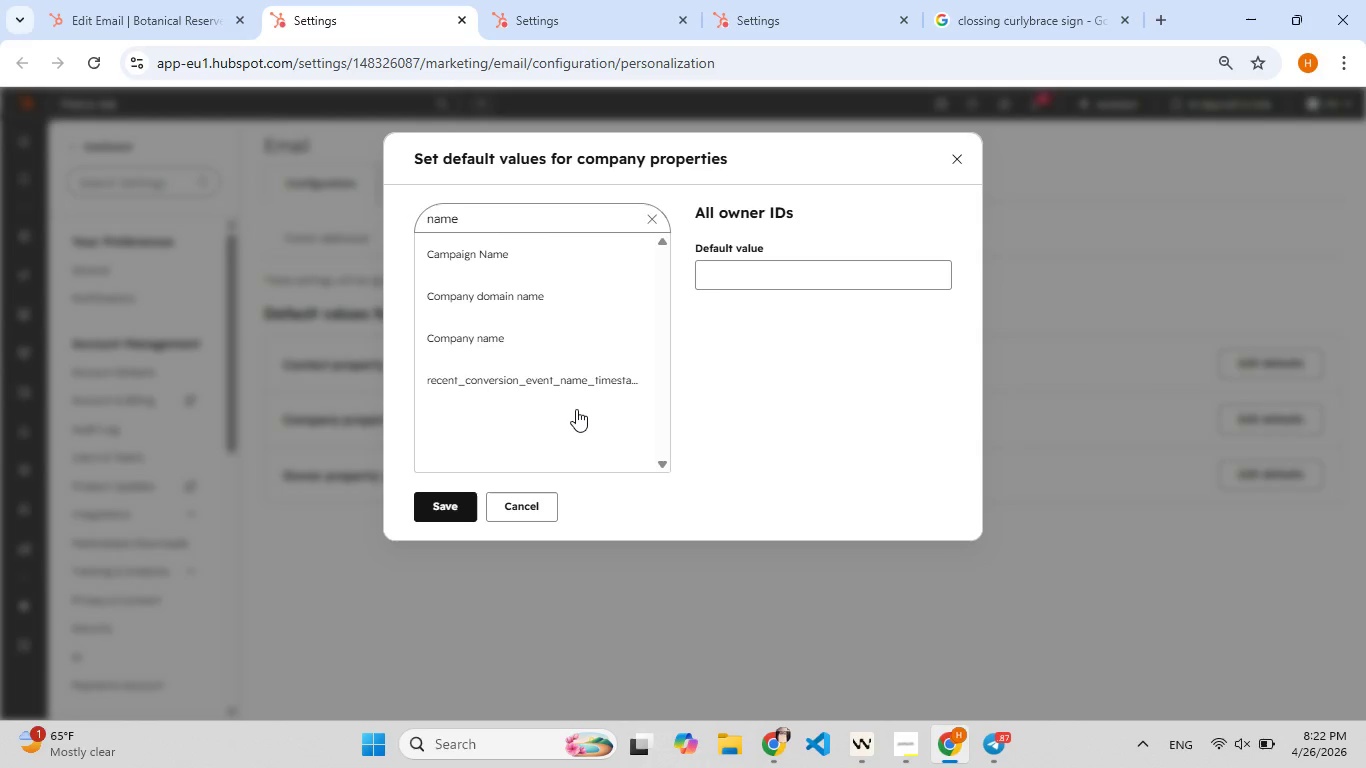 
left_click([527, 511])
 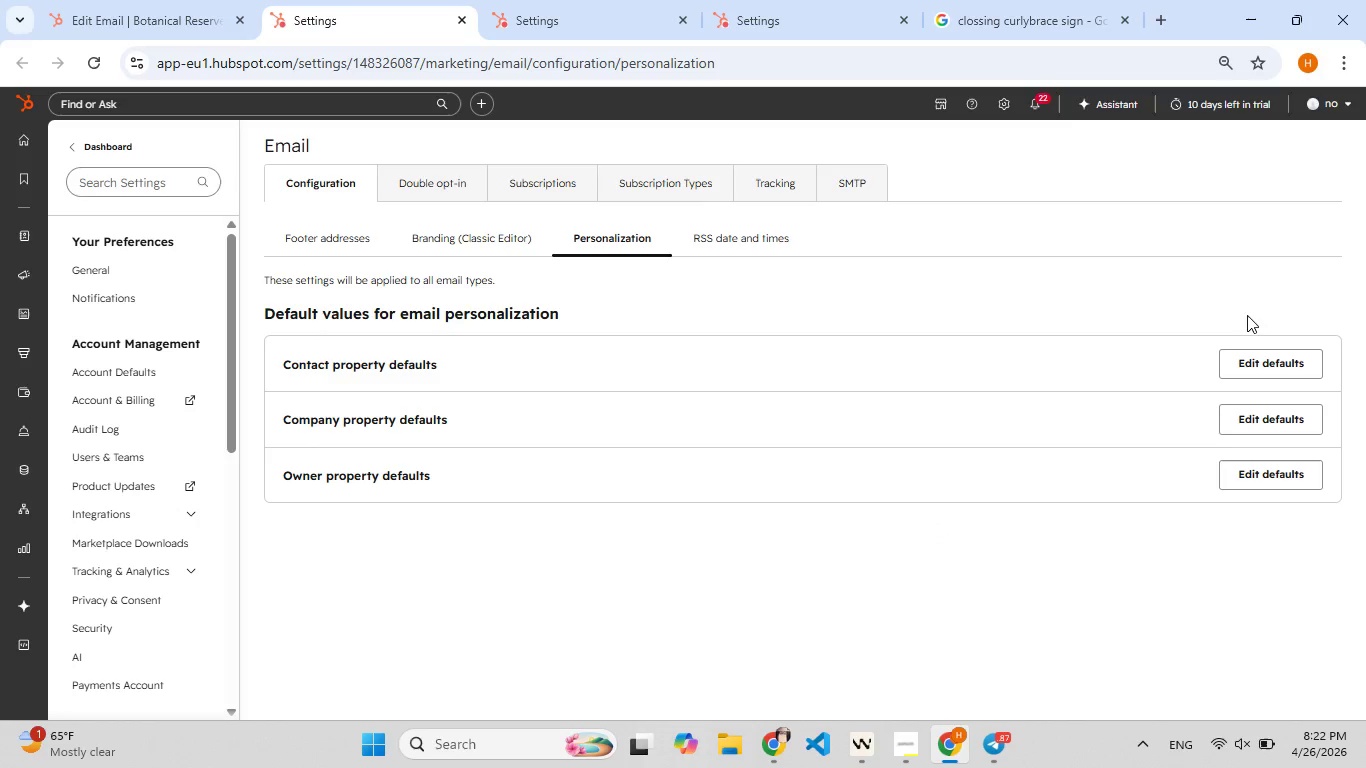 
wait(6.3)
 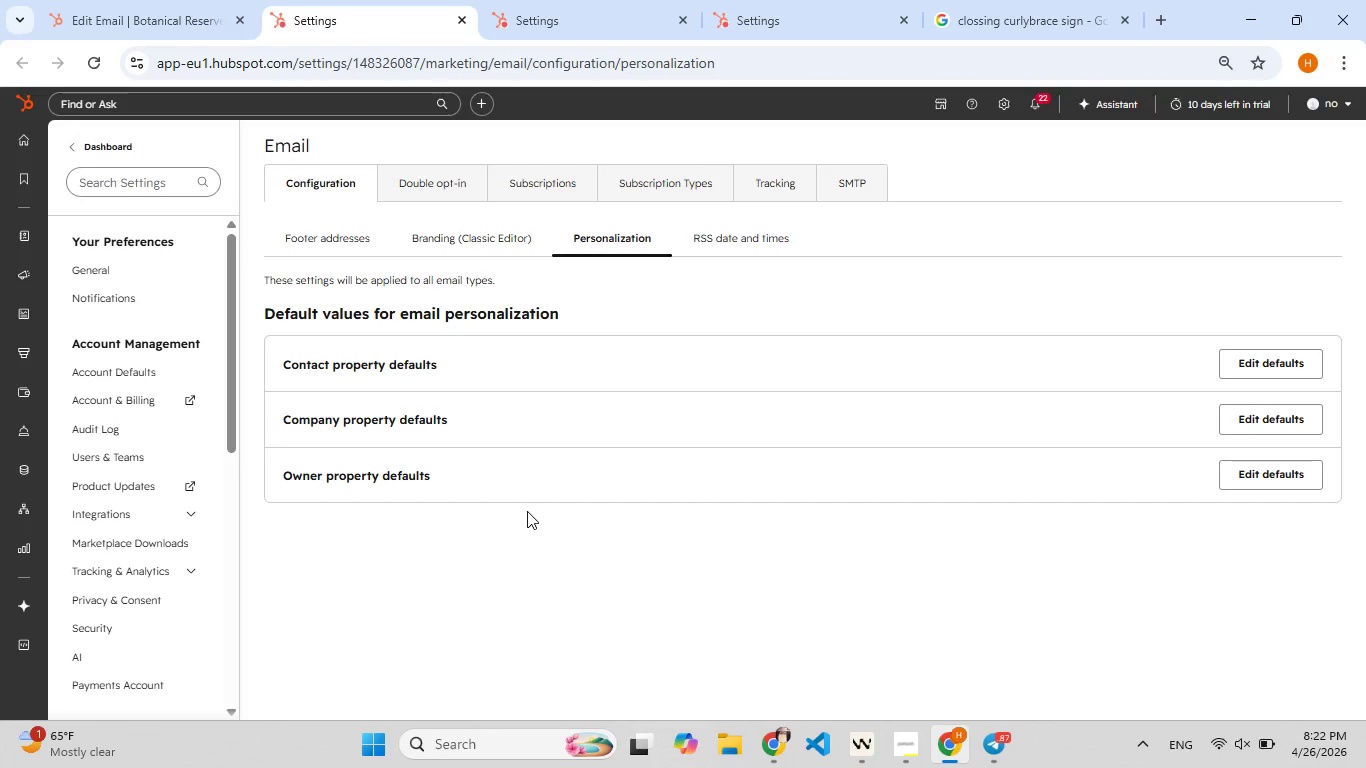 
left_click([1293, 361])
 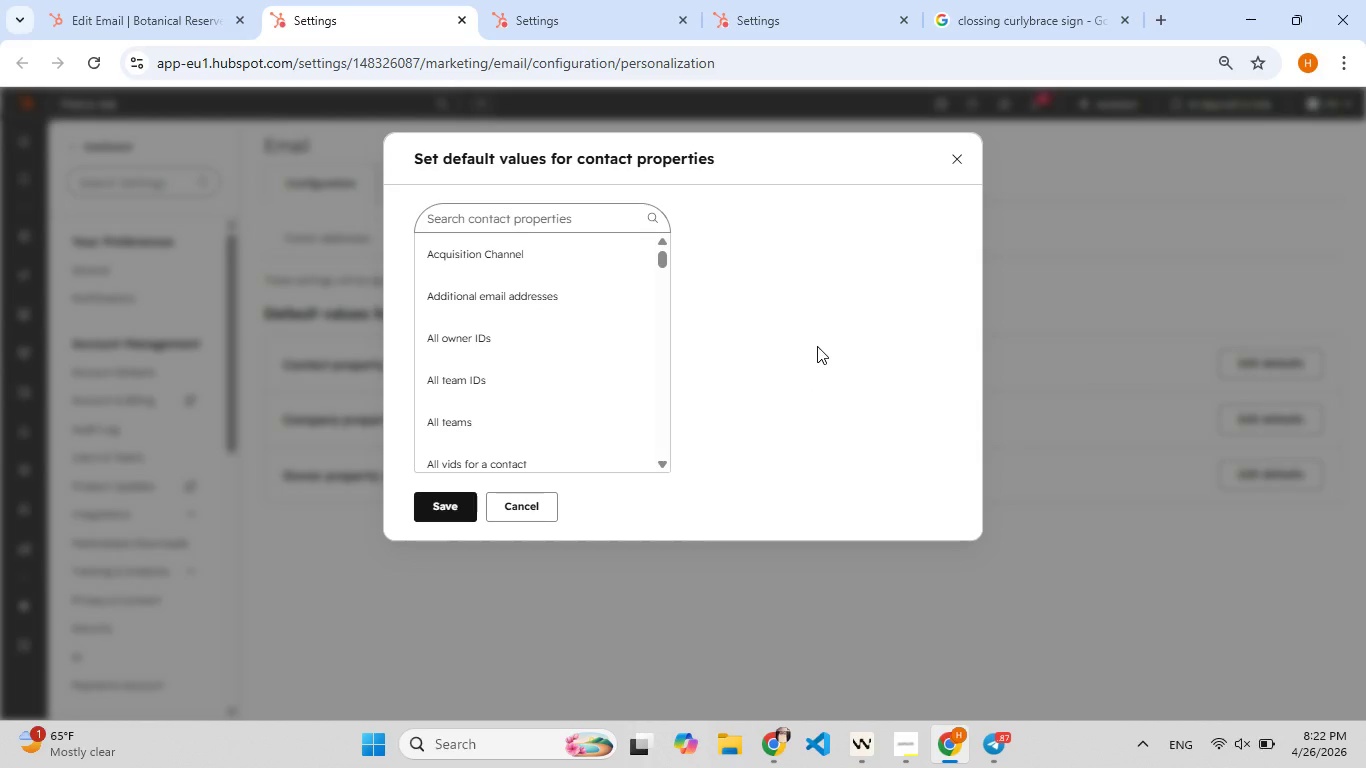 
wait(5.28)
 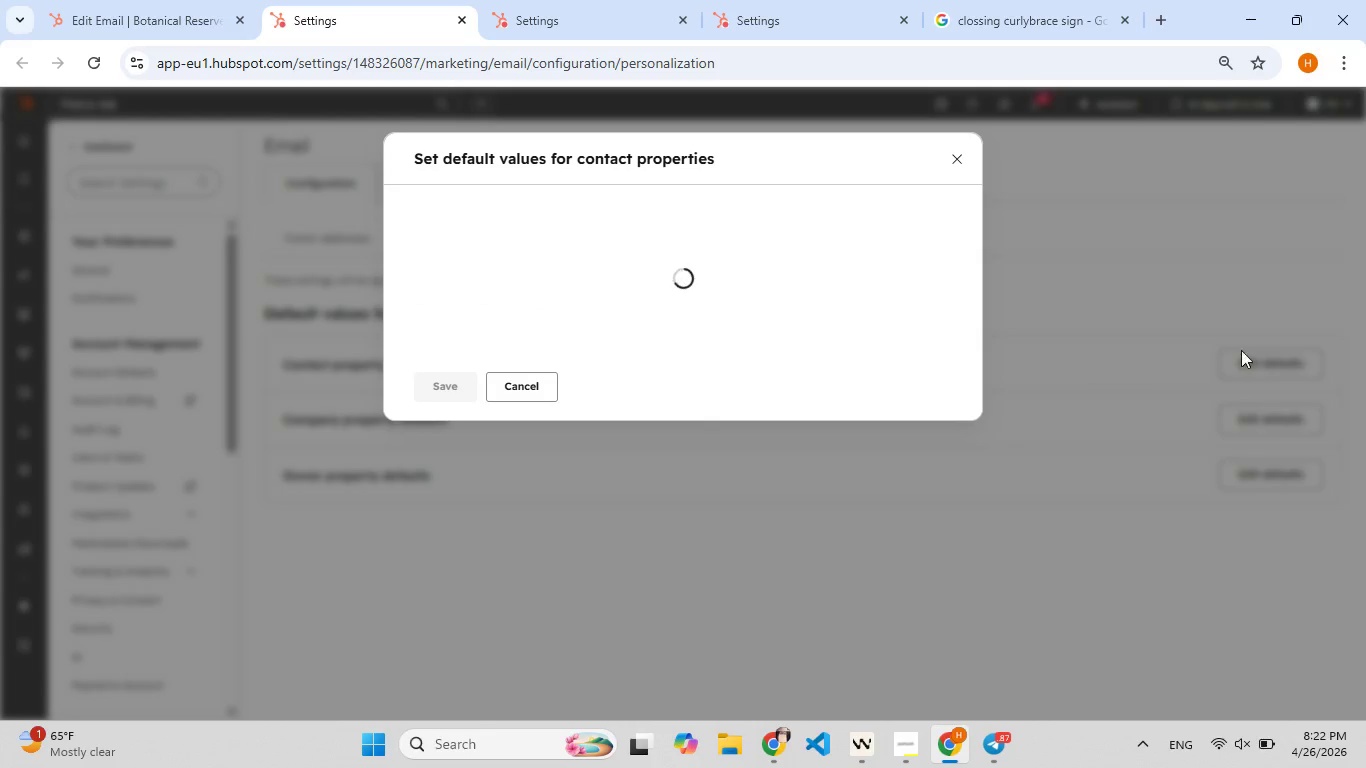 
left_click([527, 202])
 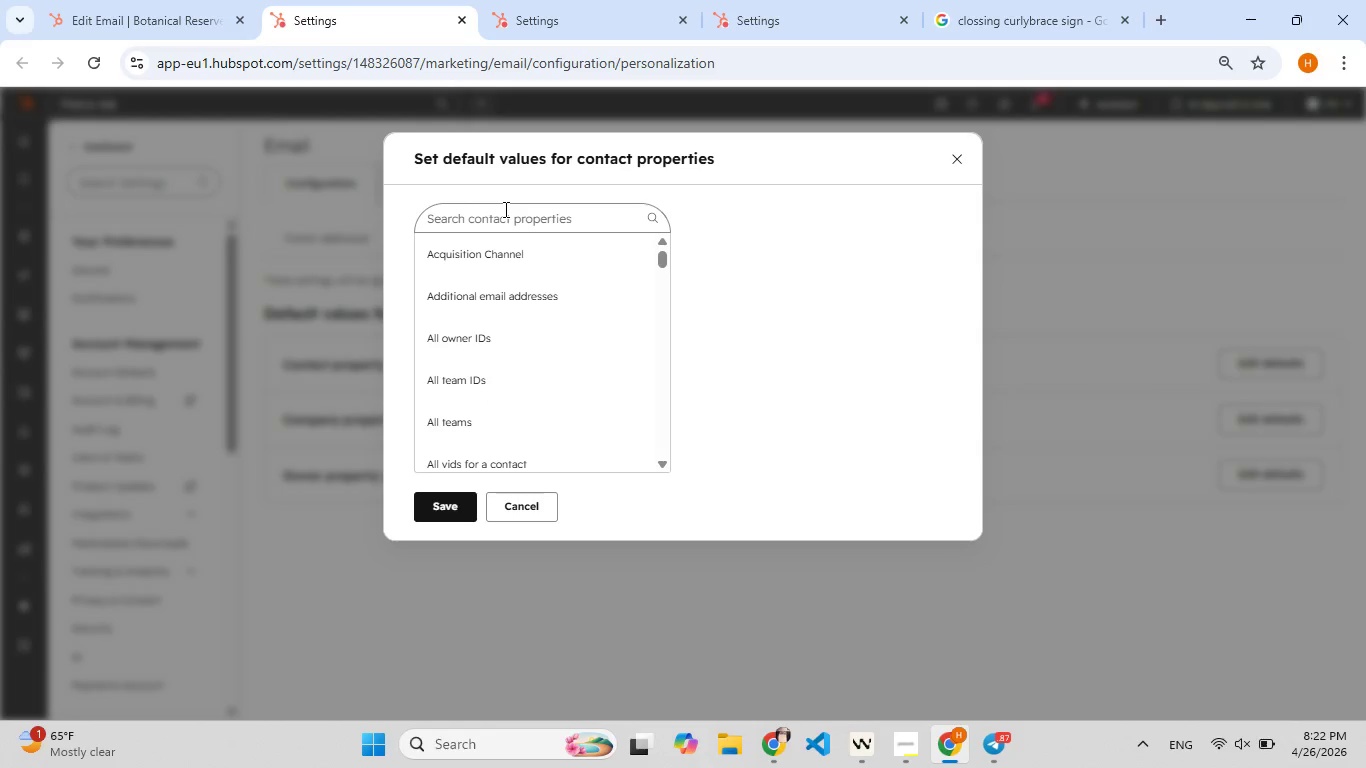 
left_click([504, 209])
 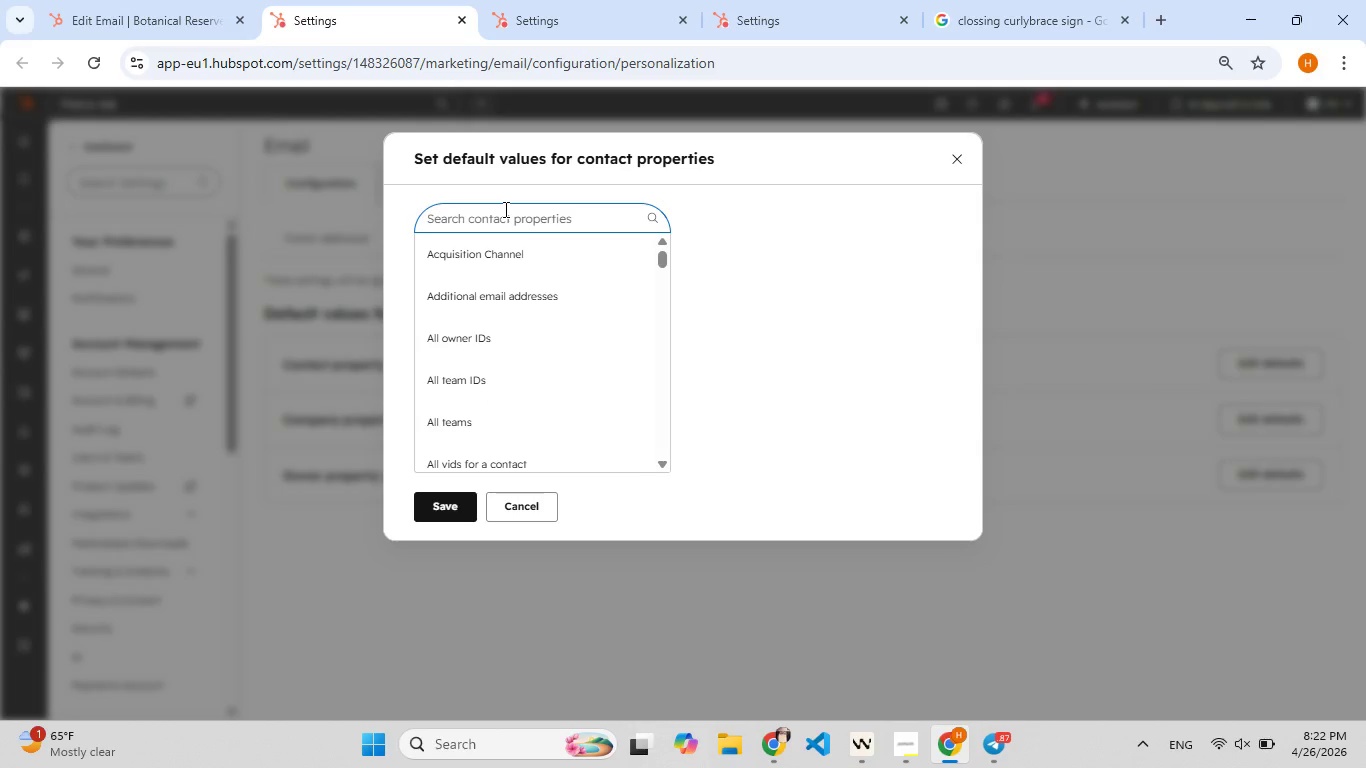 
type(fo[F9])
key(Backspace)
type(irs)
 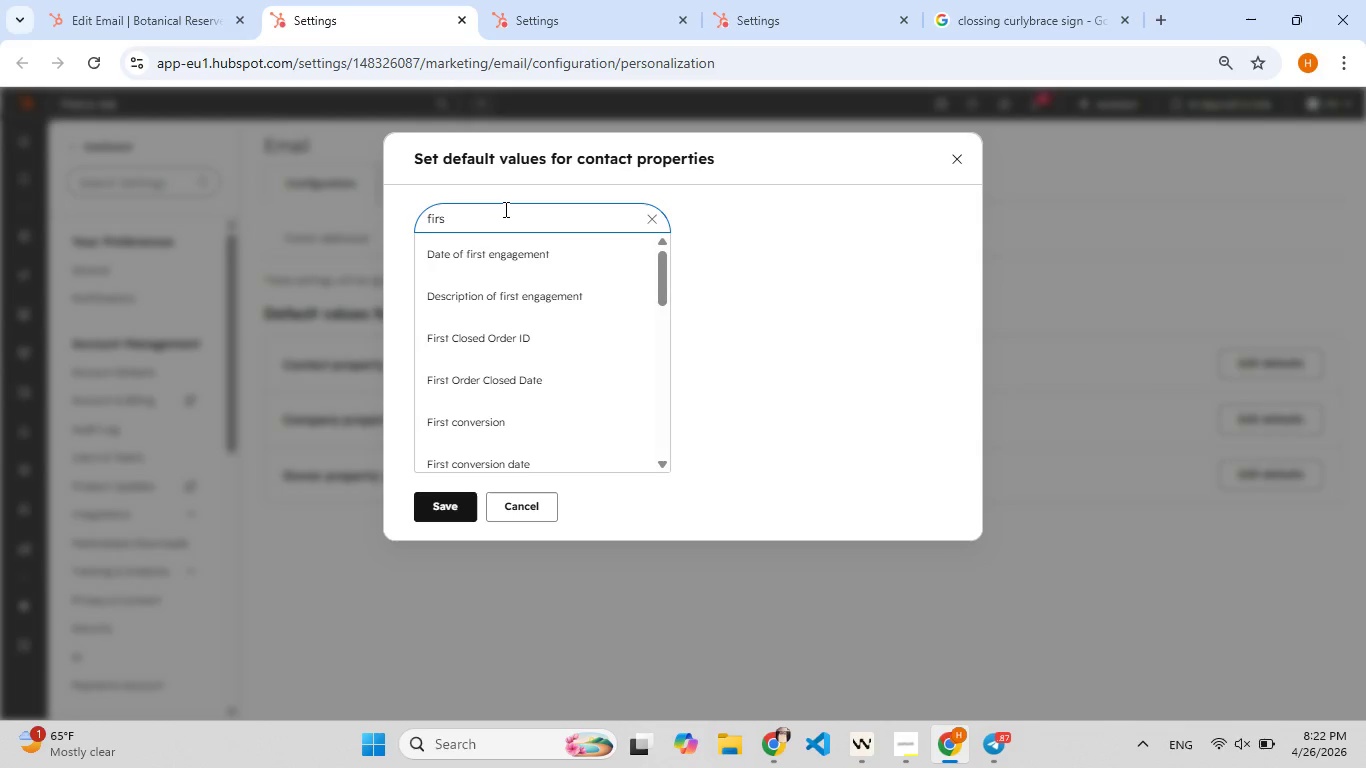 
type(t nam)
 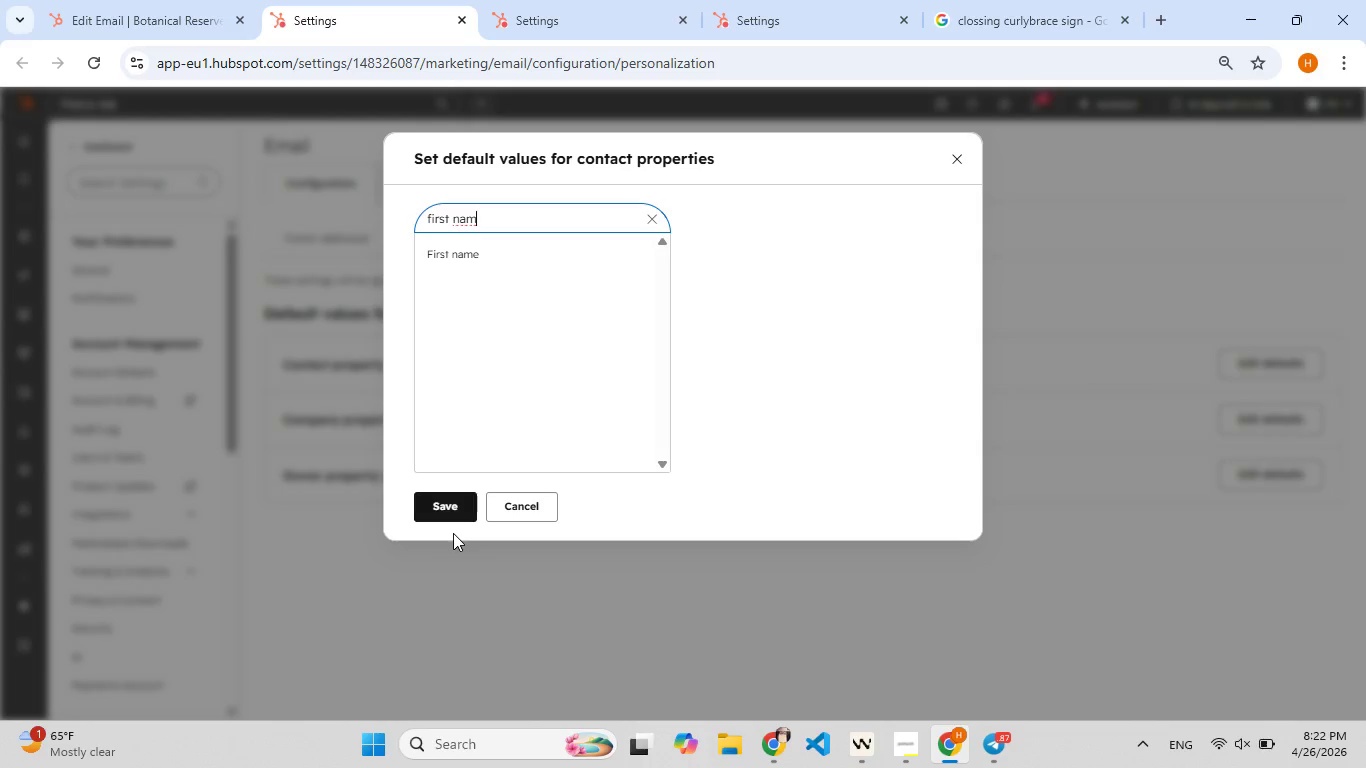 
wait(5.86)
 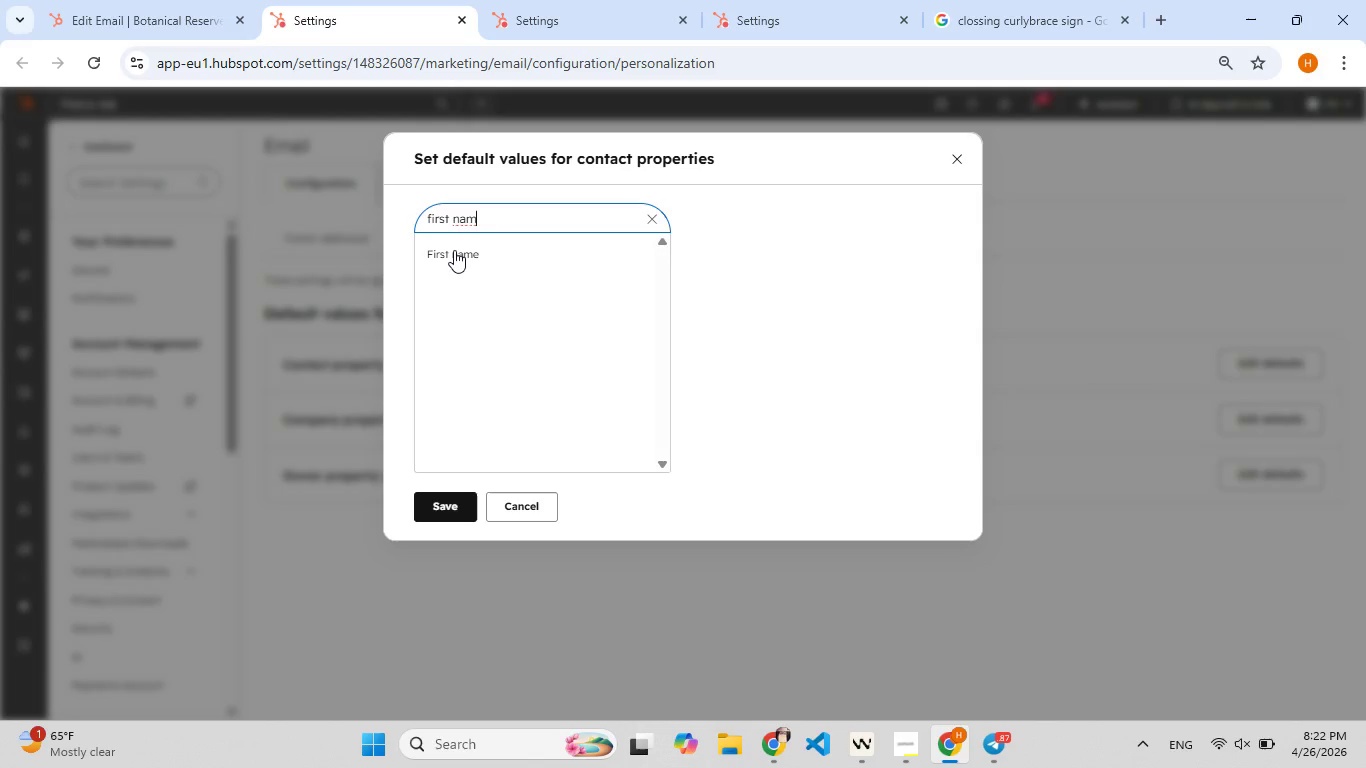 
double_click([449, 249])
 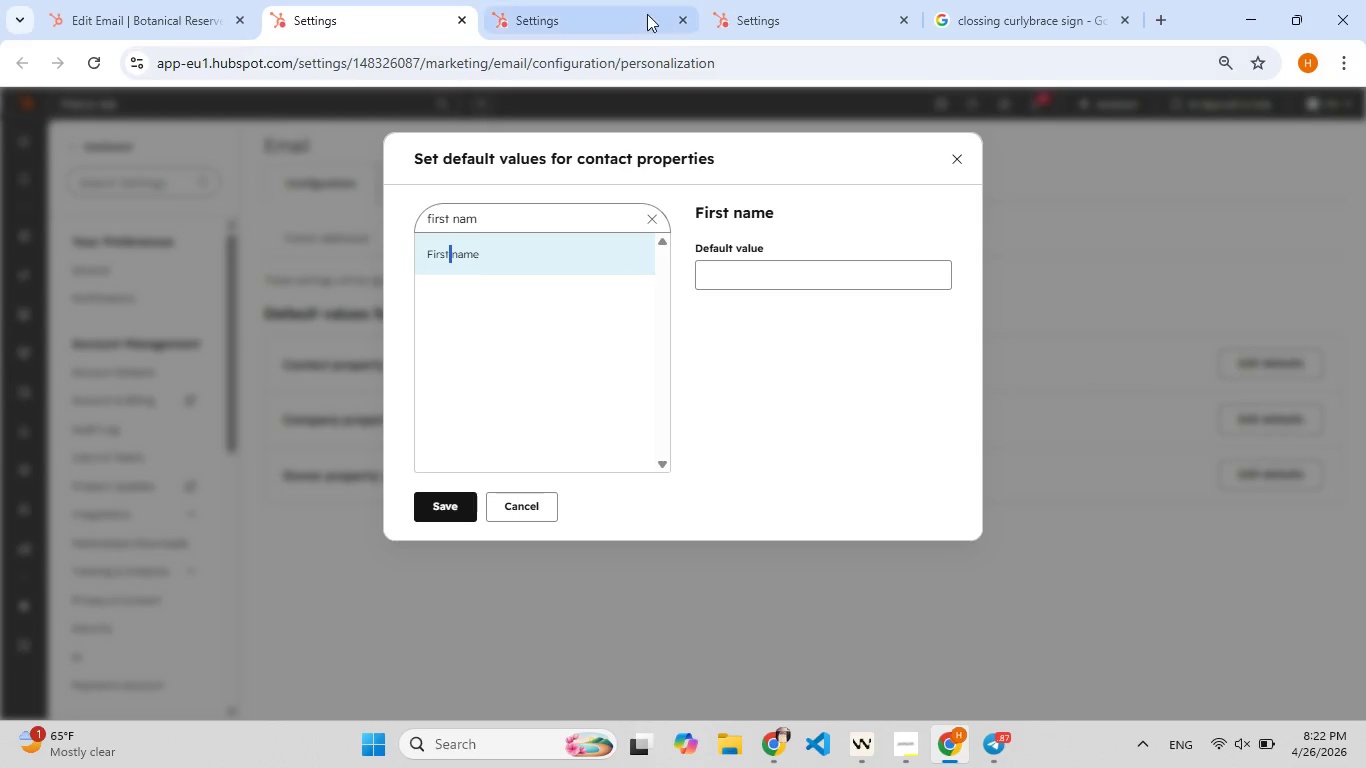 
left_click([617, 0])
 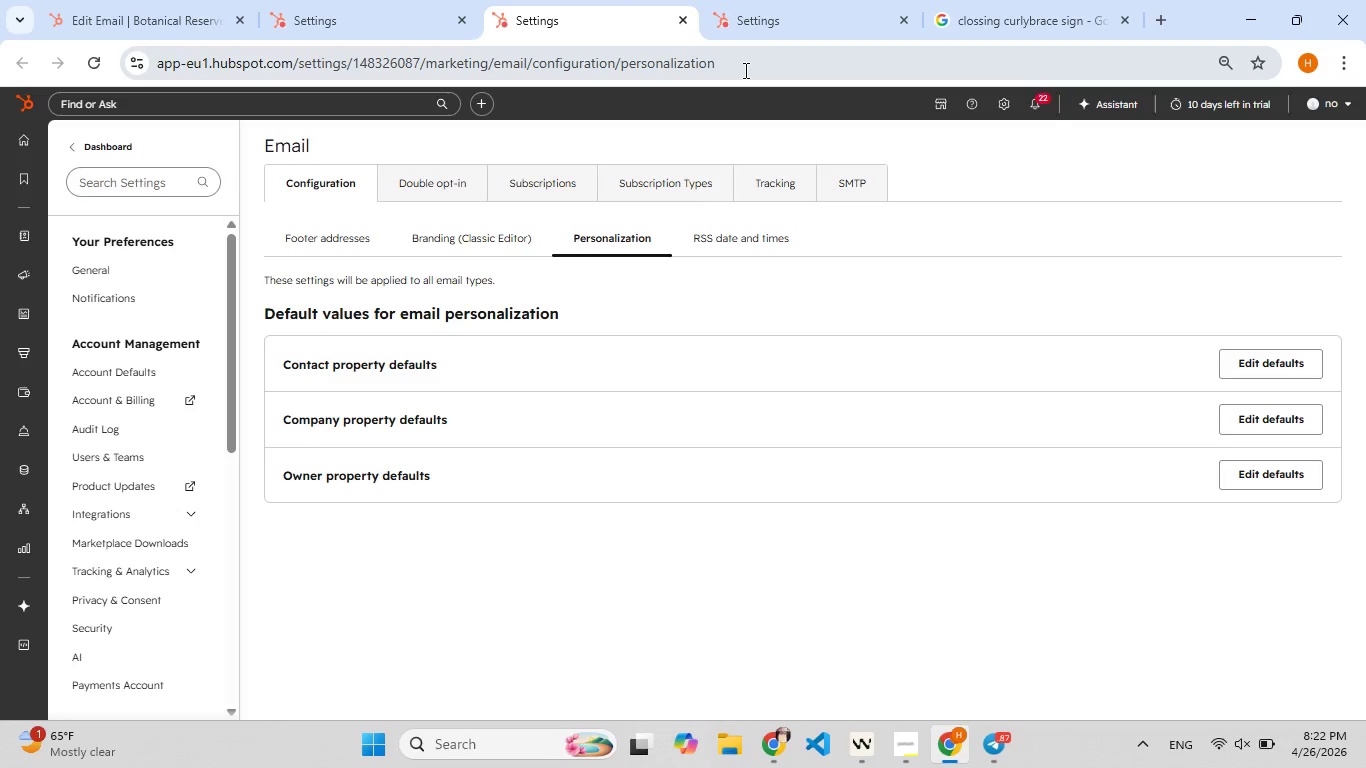 
left_click([774, 4])
 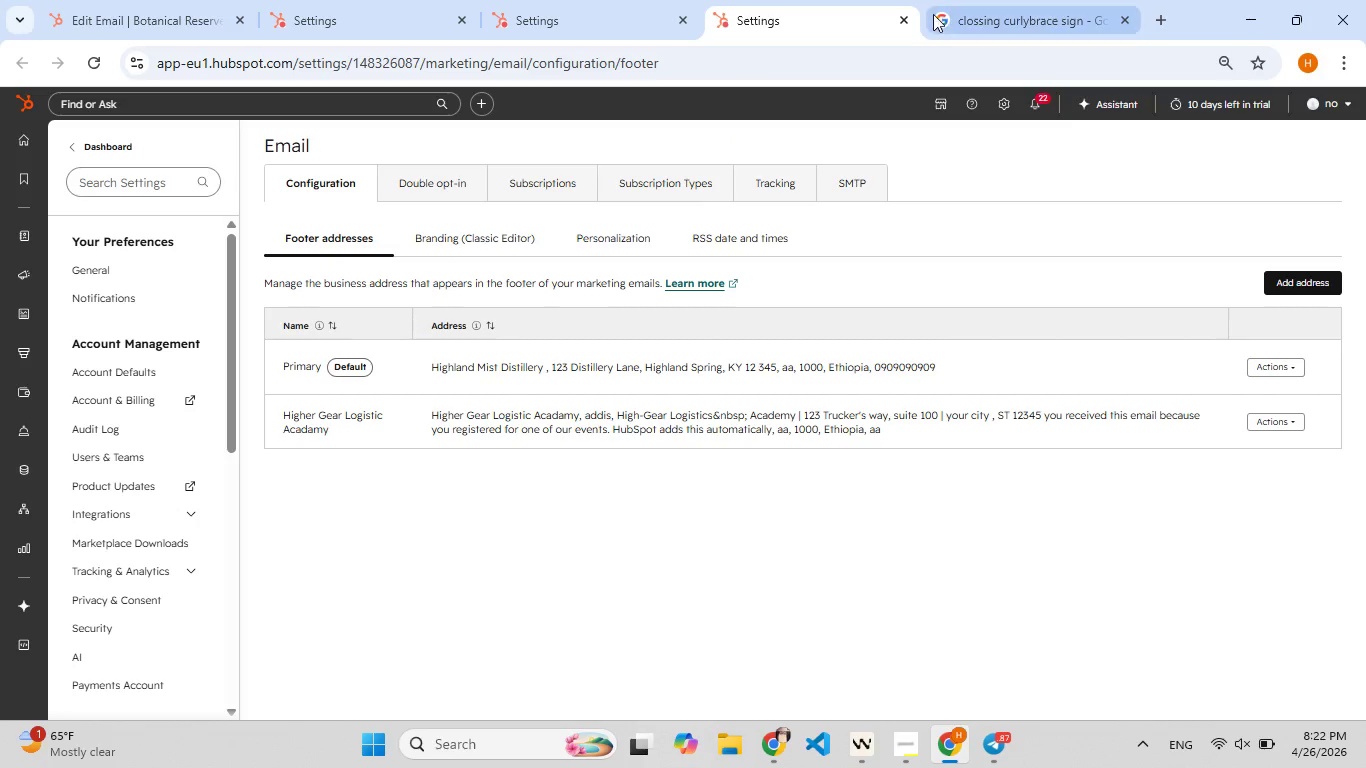 
left_click([904, 14])
 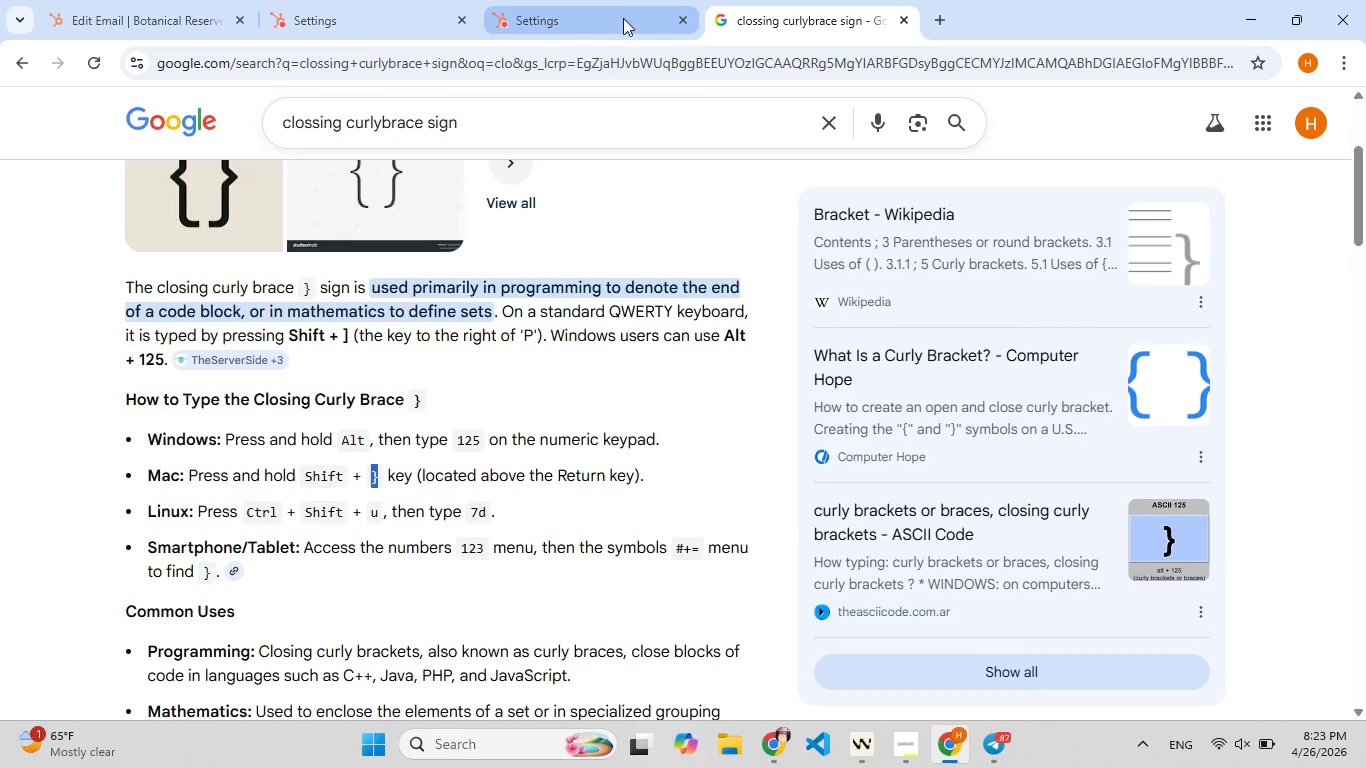 
left_click([623, 18])
 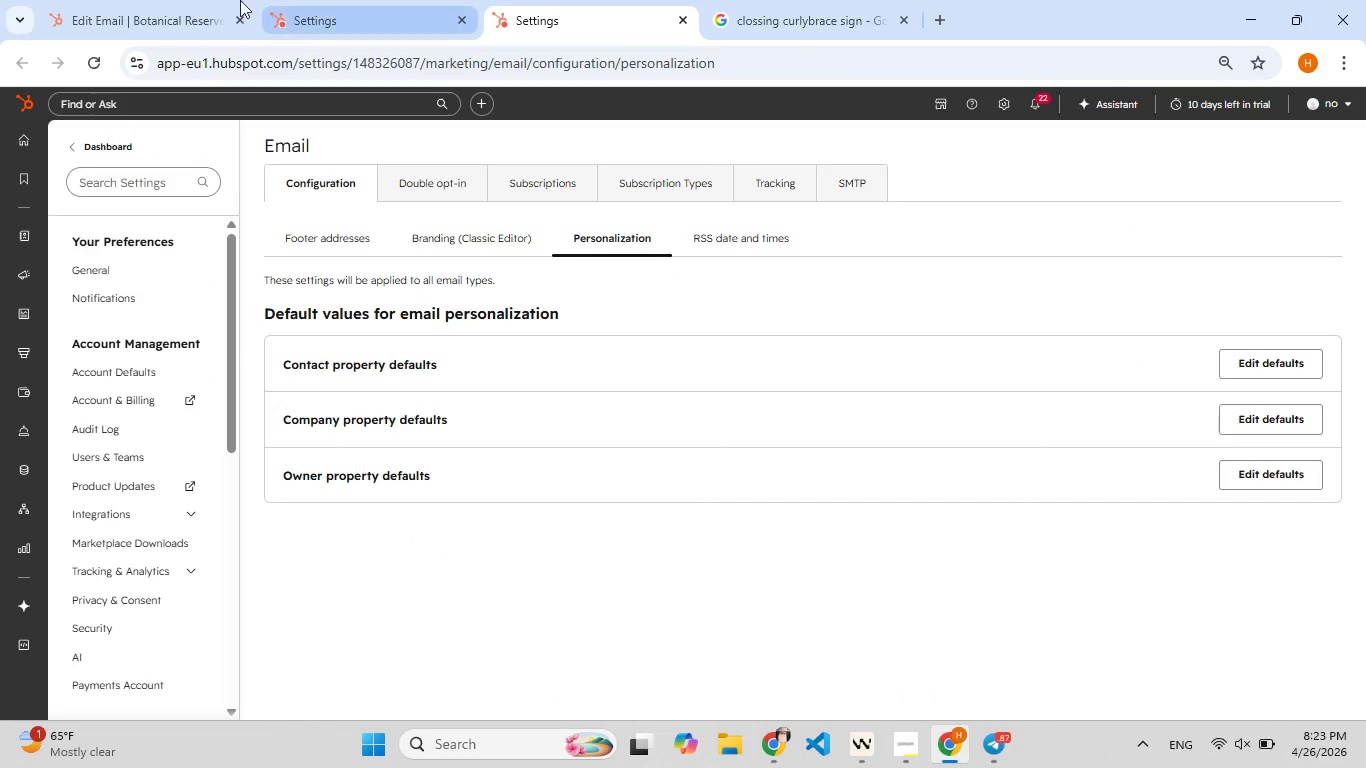 
left_click([216, 0])
 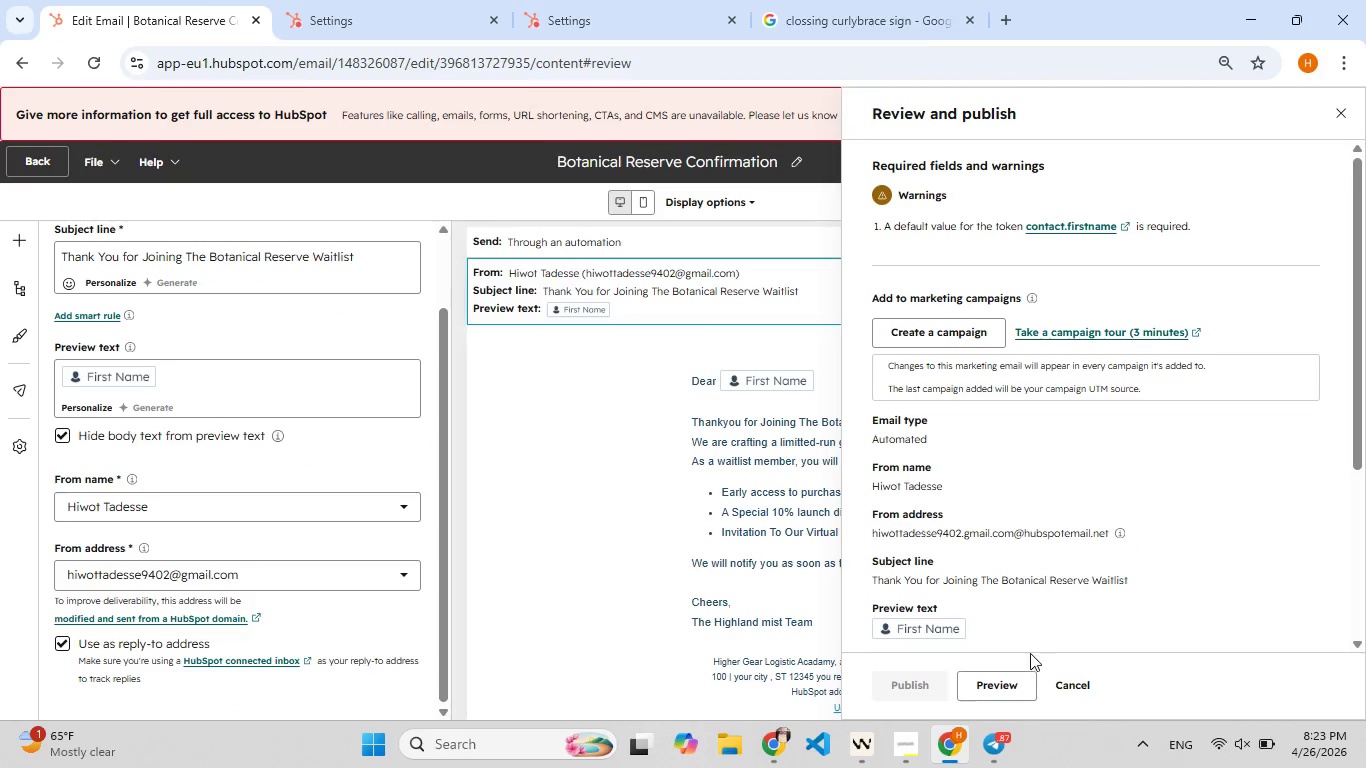 
left_click([1074, 686])
 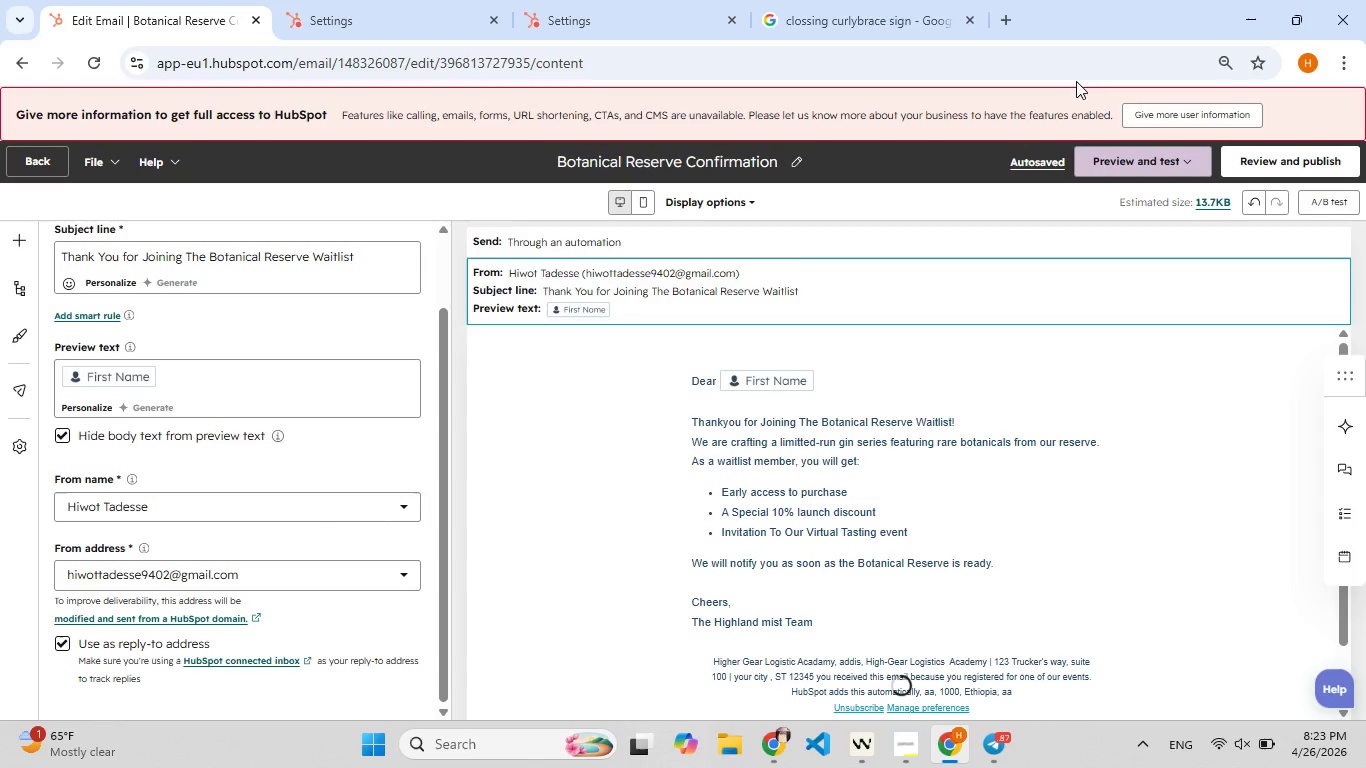 
wait(5.28)
 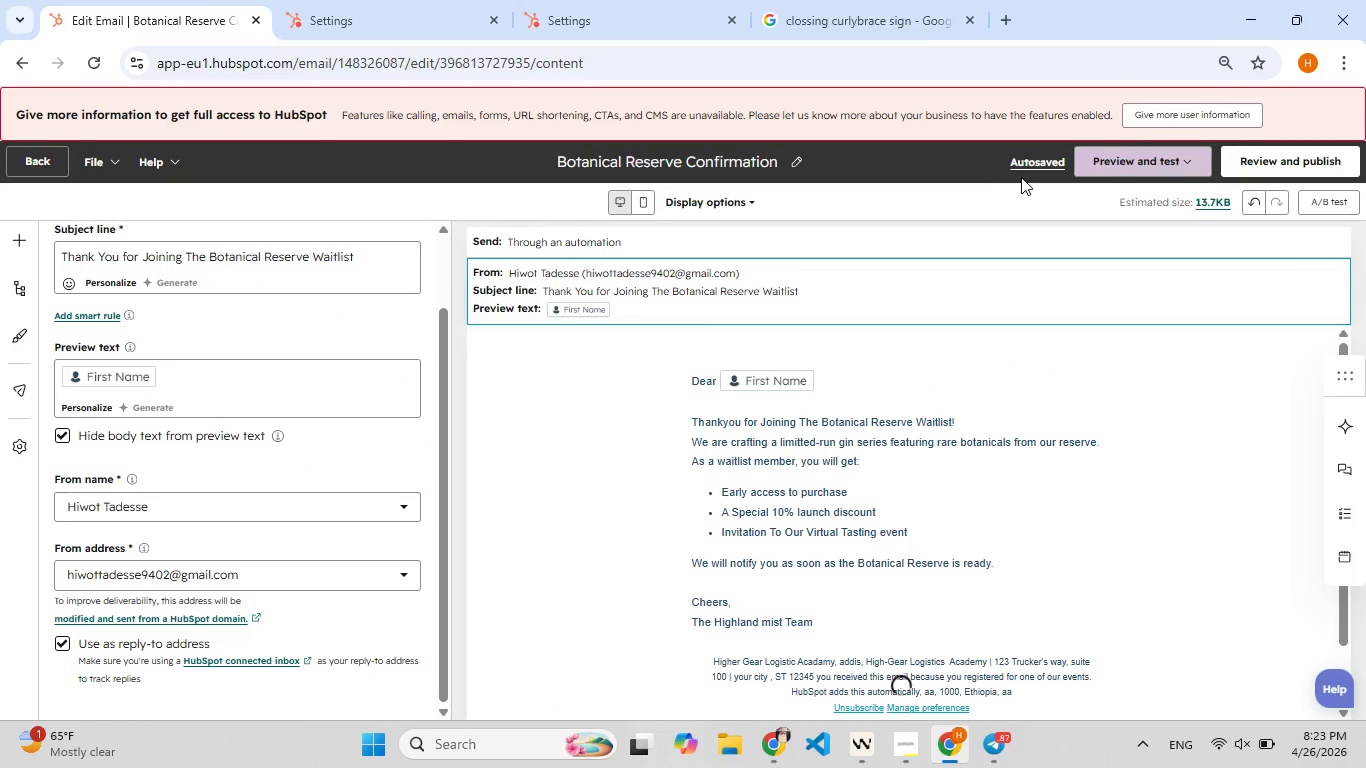 
left_click([1140, 156])
 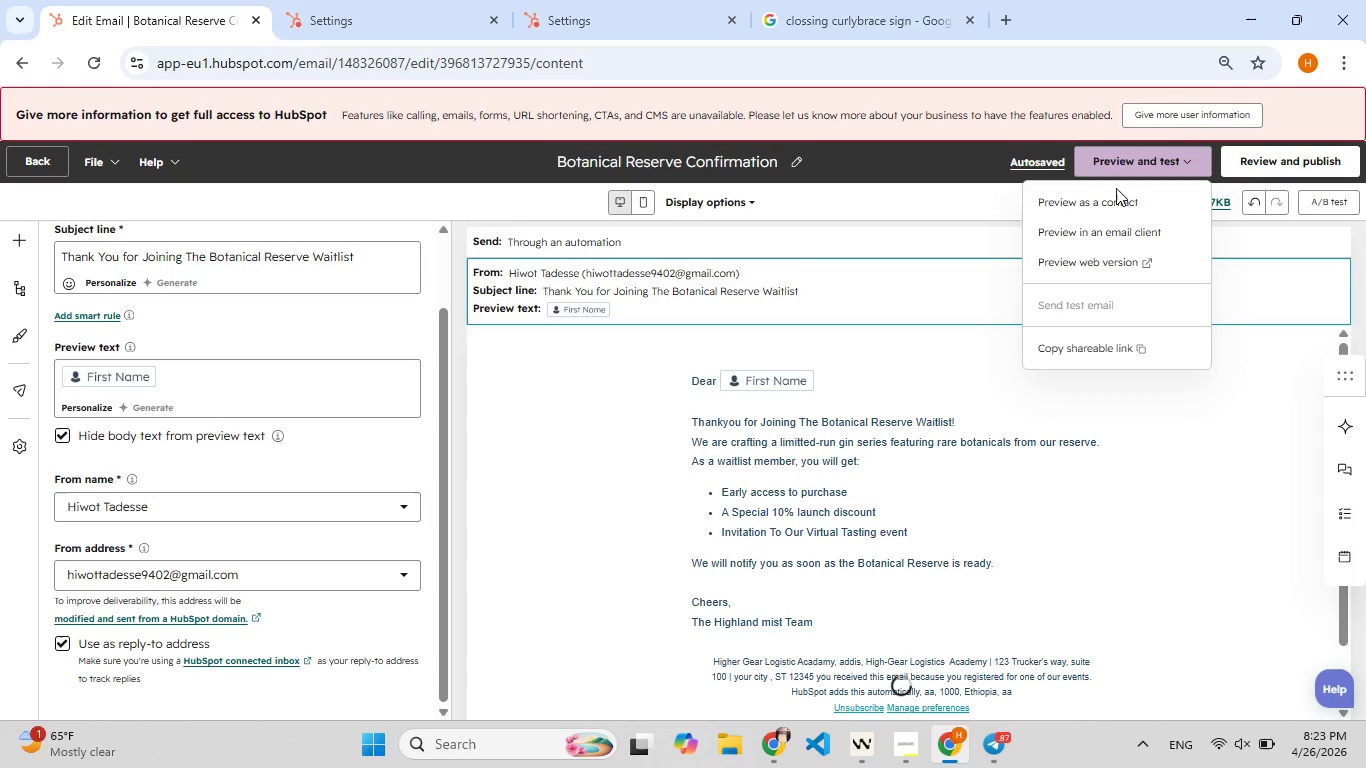 
left_click([1112, 201])
 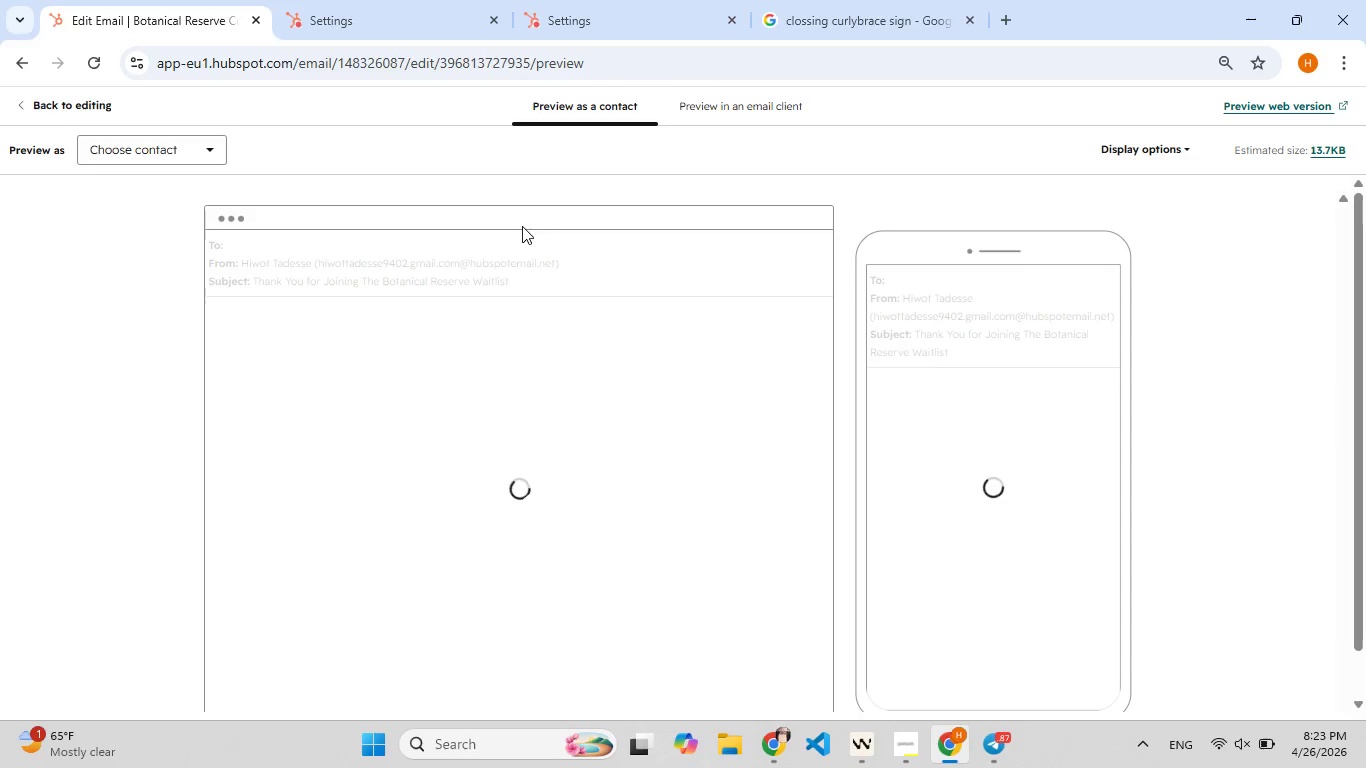 
wait(8.97)
 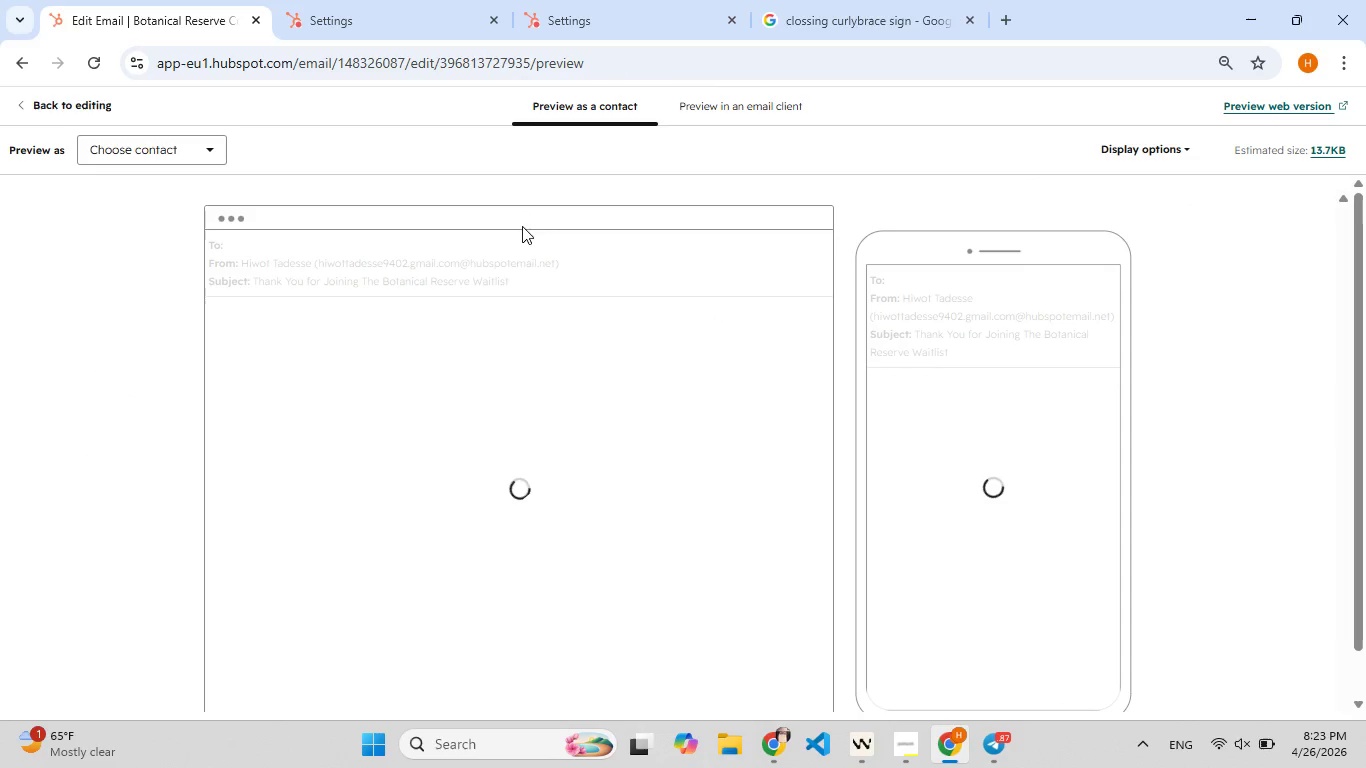 
left_click([209, 148])
 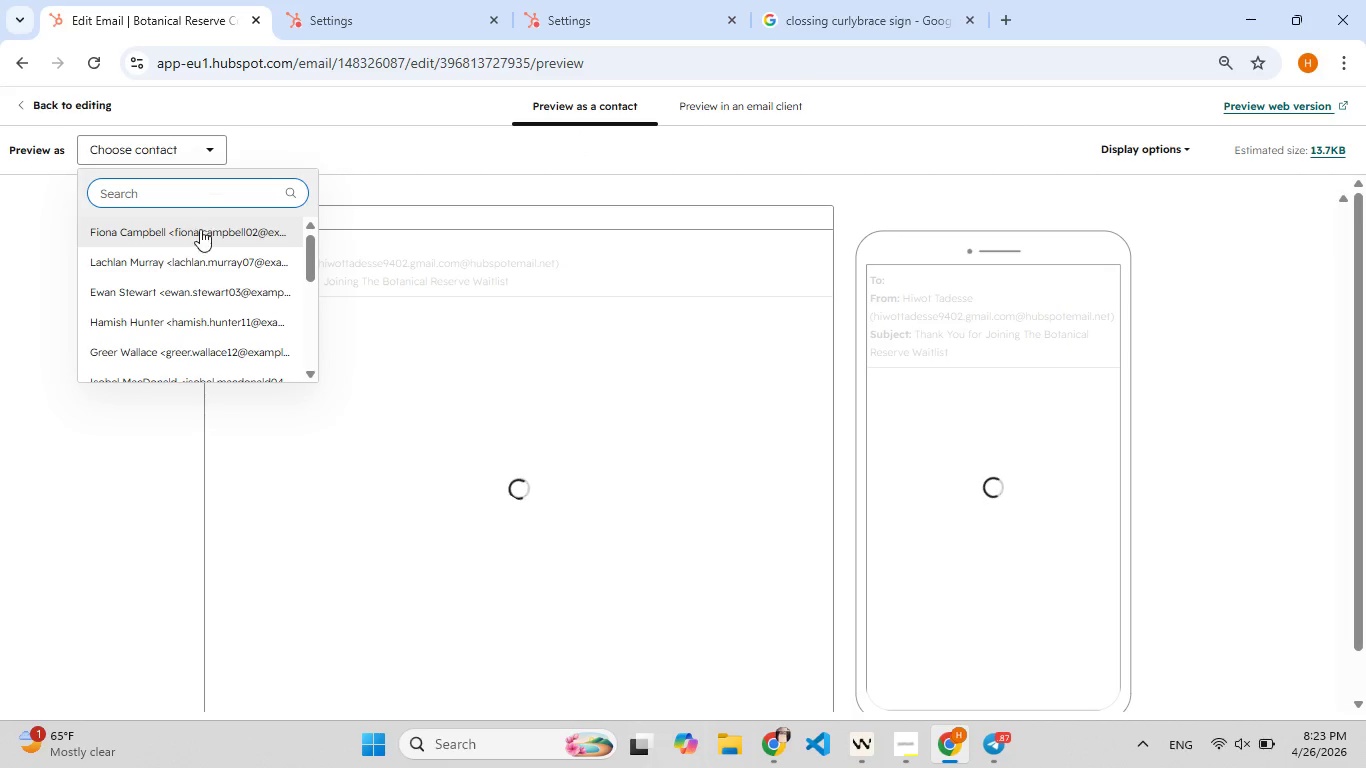 
left_click([200, 236])
 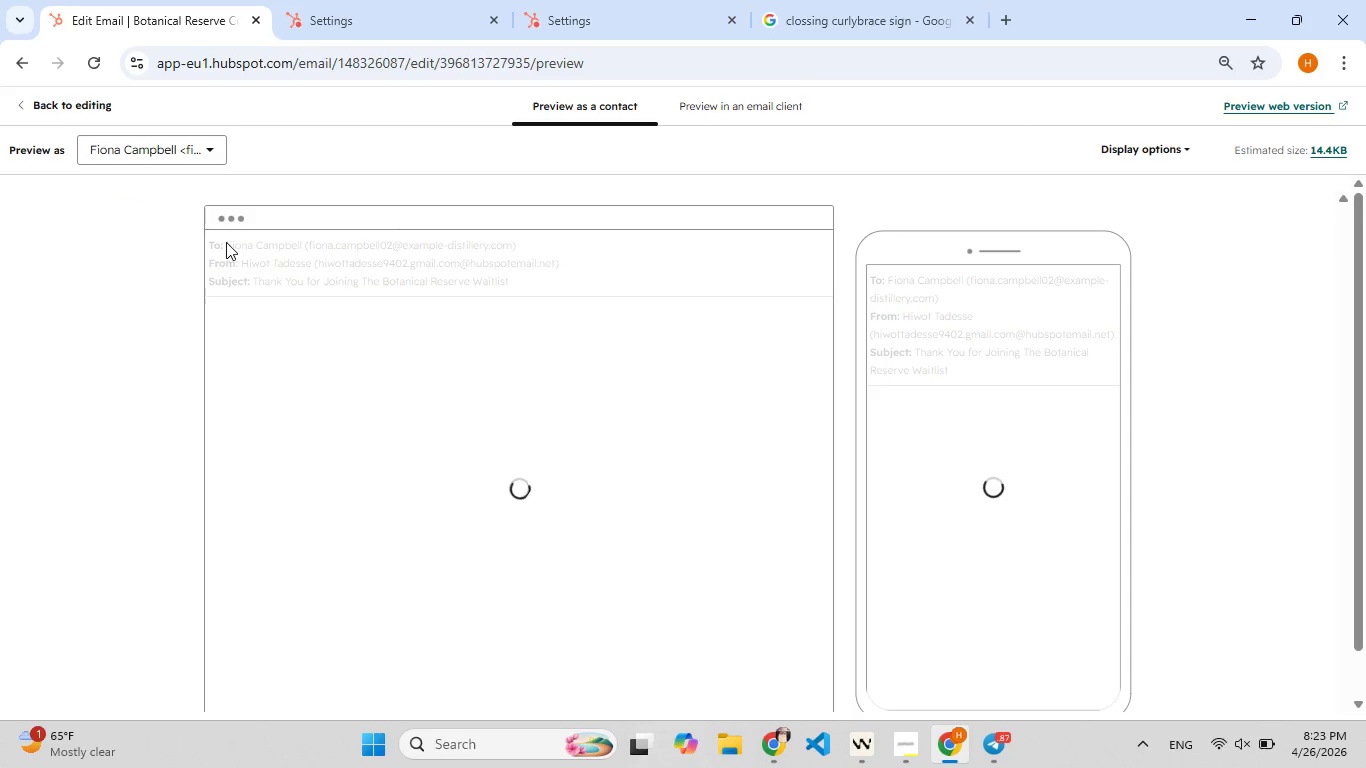 
left_click_drag(start_coordinate=[226, 241], to_coordinate=[287, 243])
 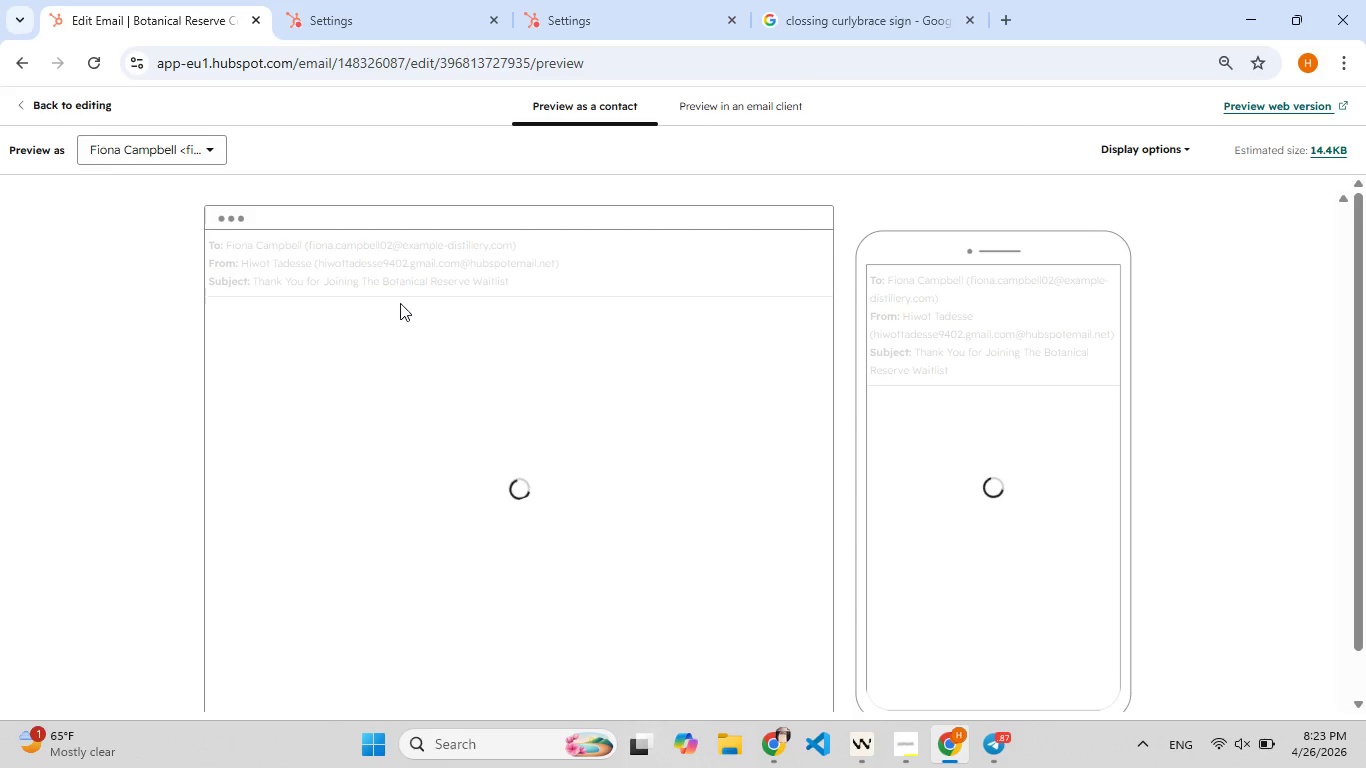 
left_click([316, 252])
 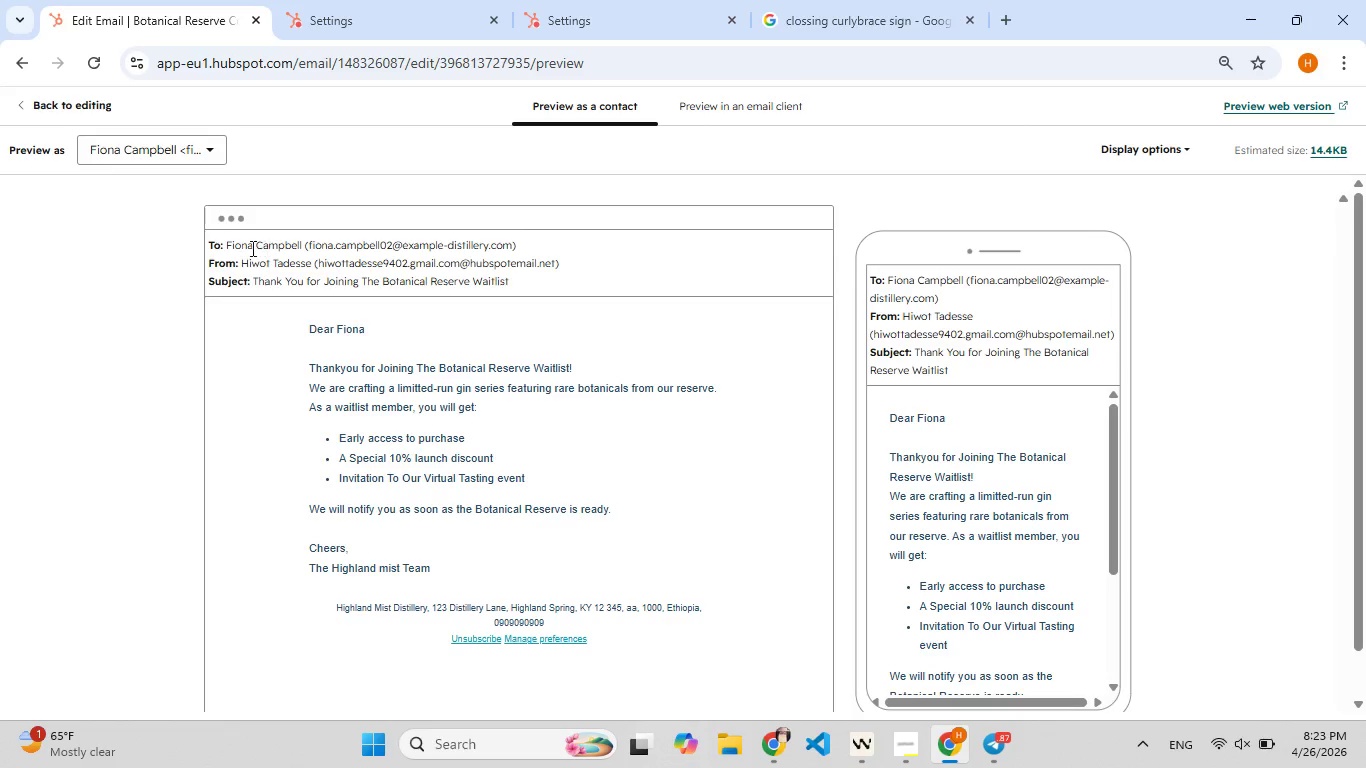 
left_click_drag(start_coordinate=[227, 239], to_coordinate=[303, 239])
 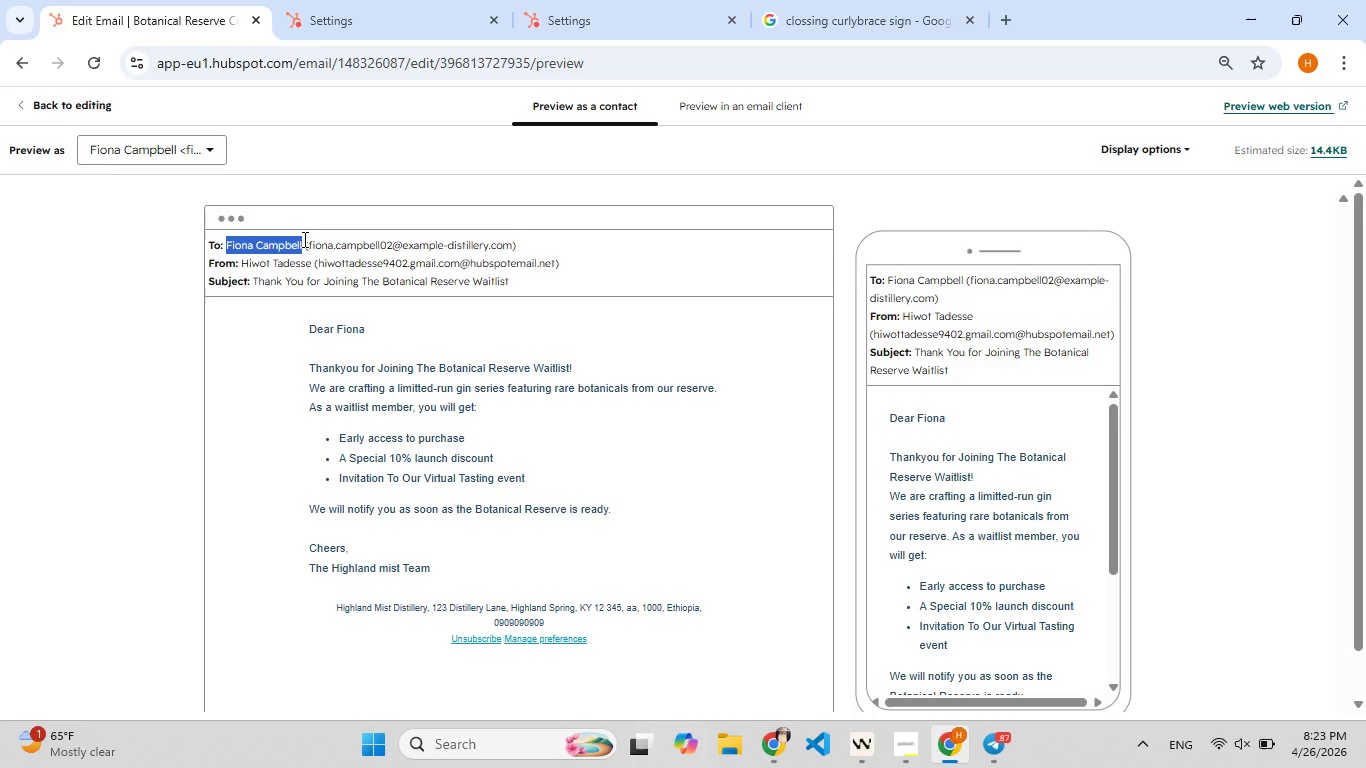 
key(Control+C)
 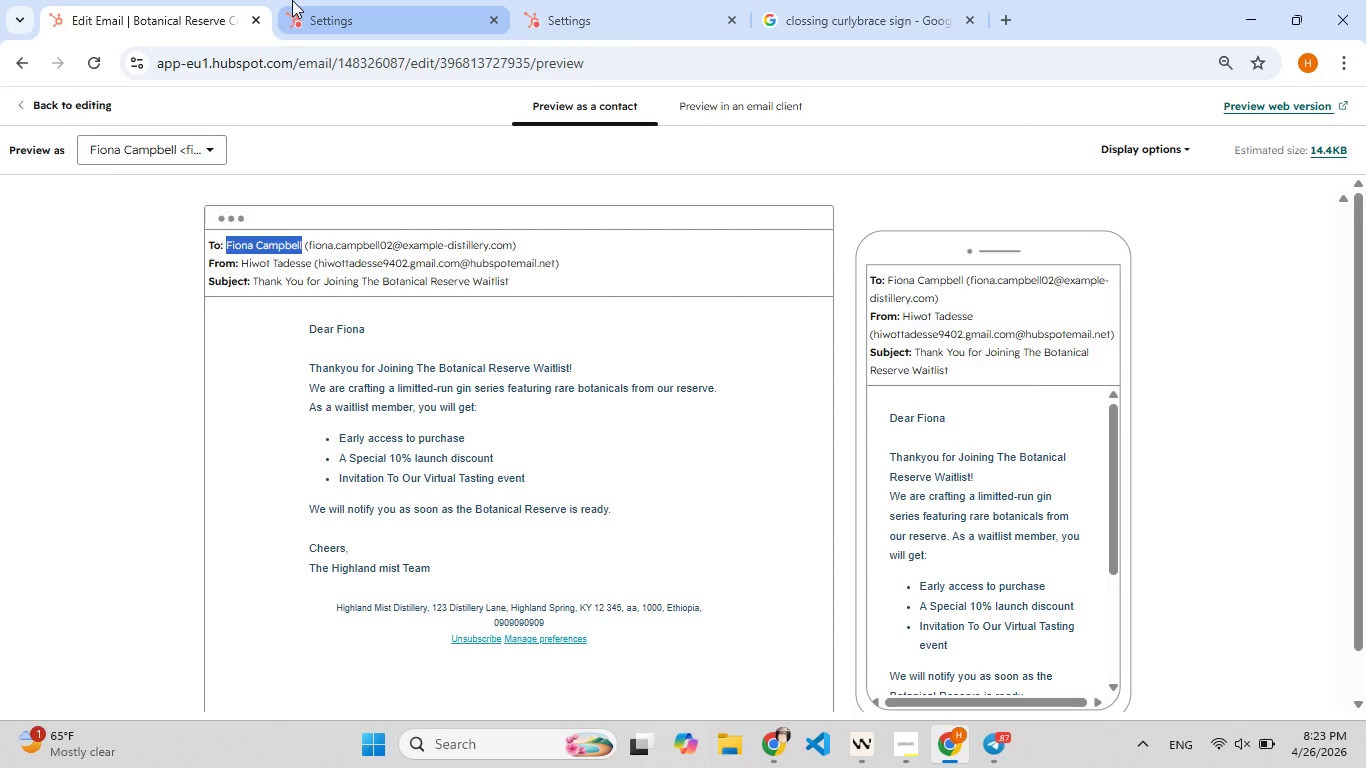 
left_click([292, 0])
 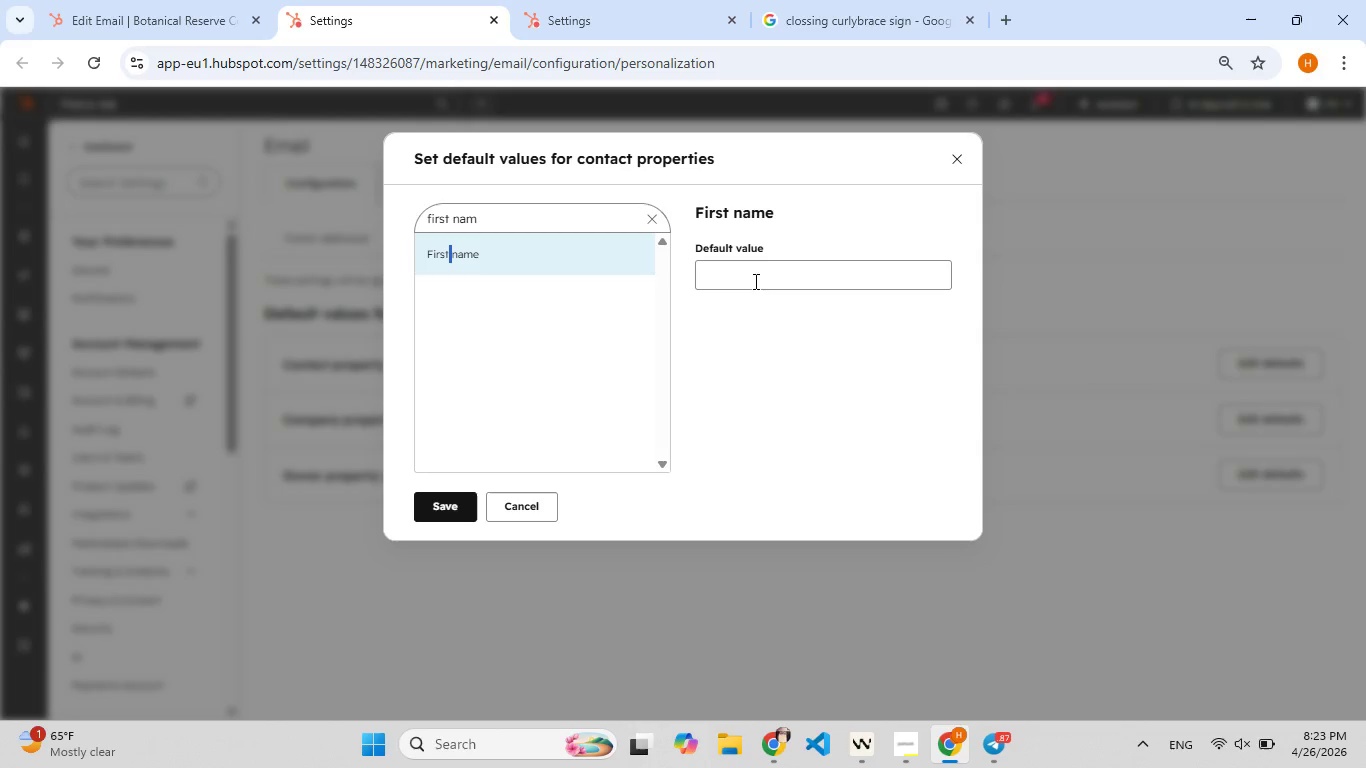 
left_click([765, 260])
 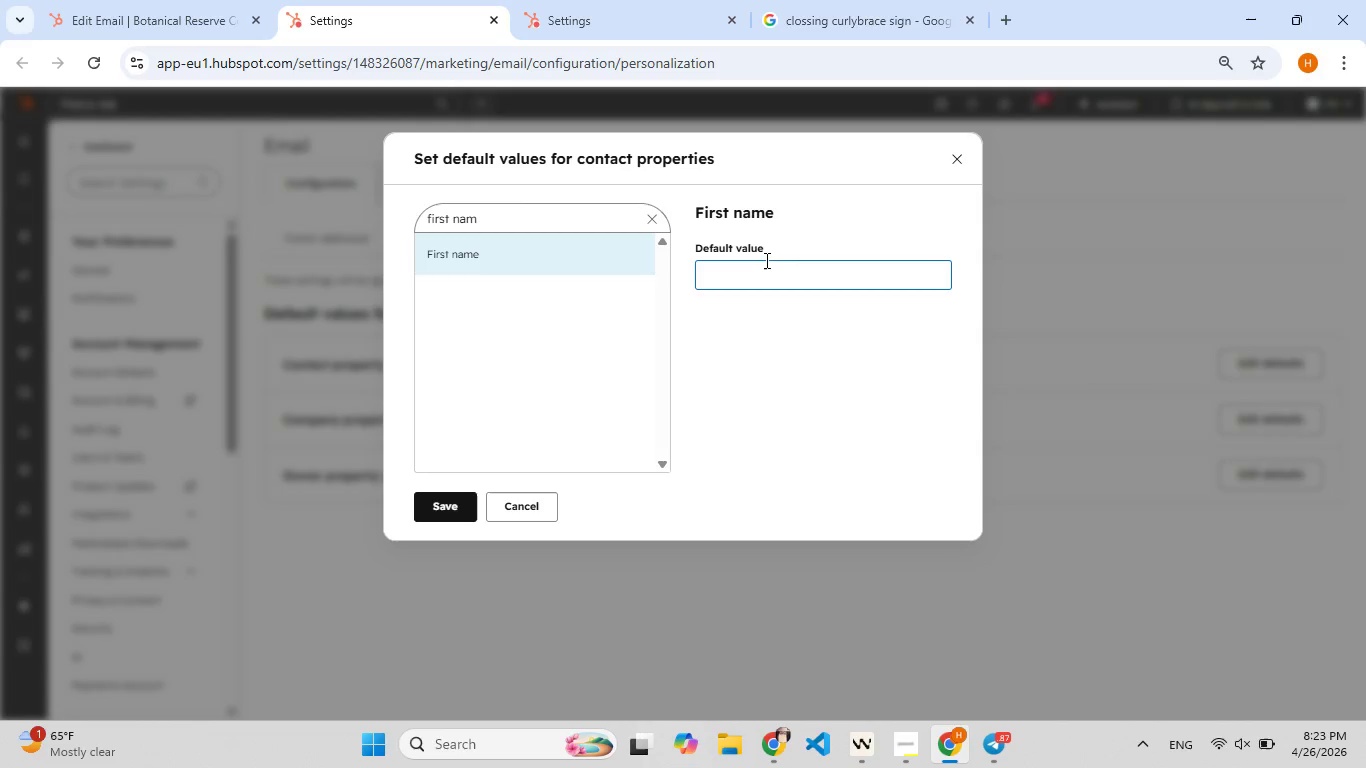 
key(Control+V)
 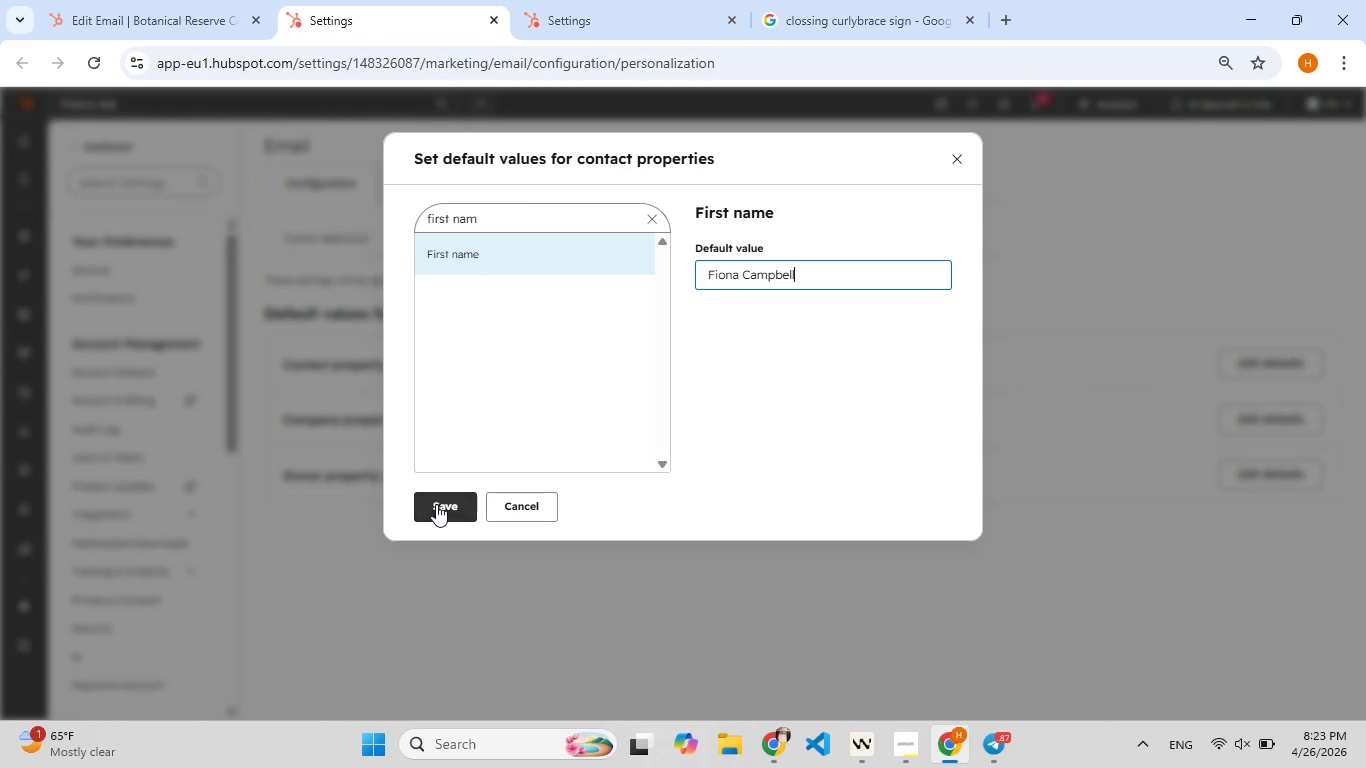 
left_click([436, 504])
 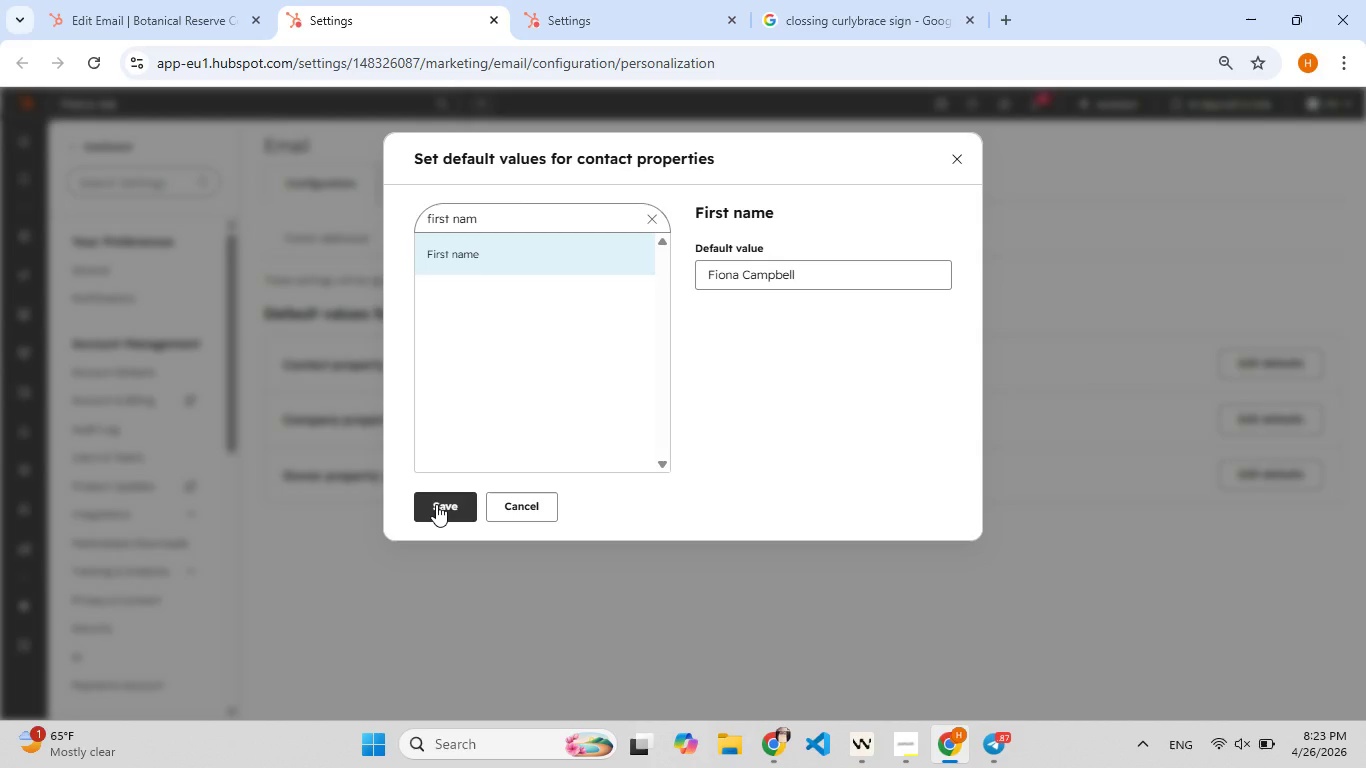 
left_click([436, 504])
 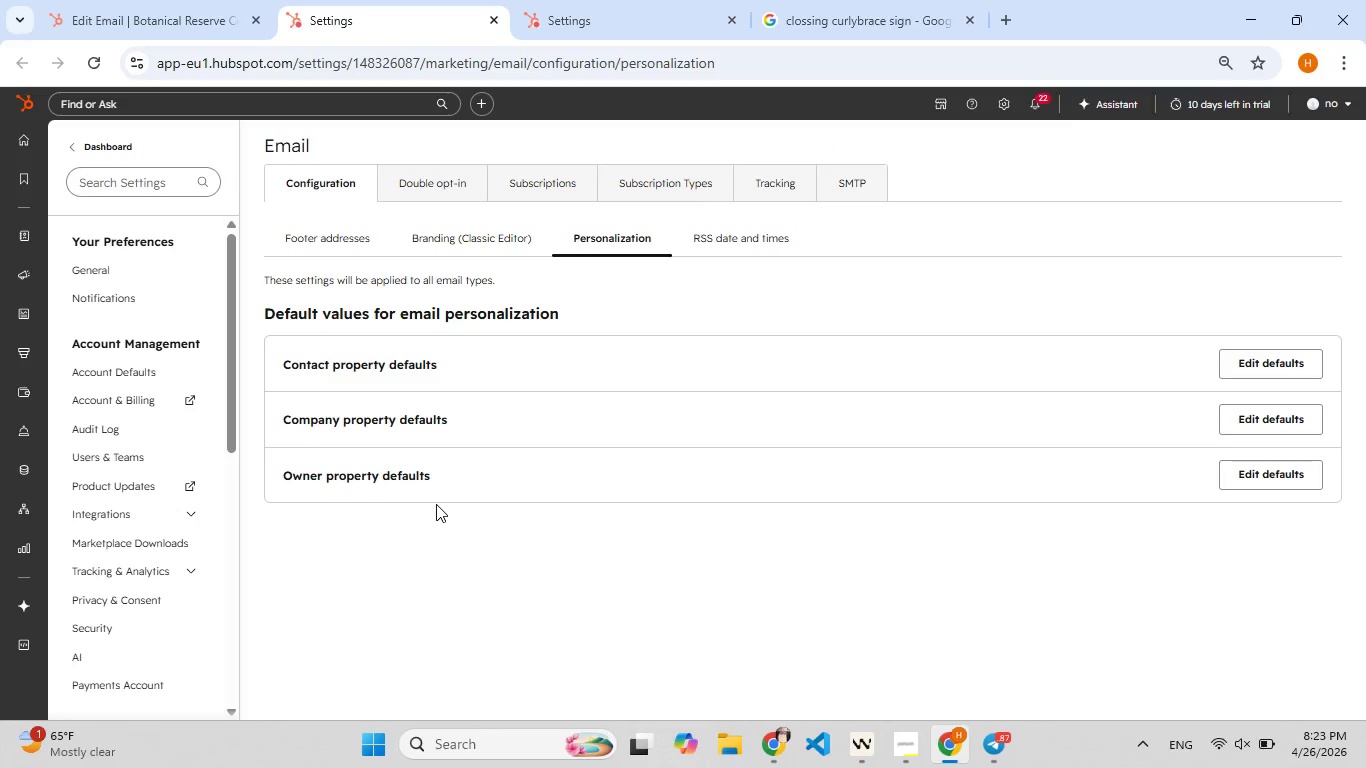 
wait(6.23)
 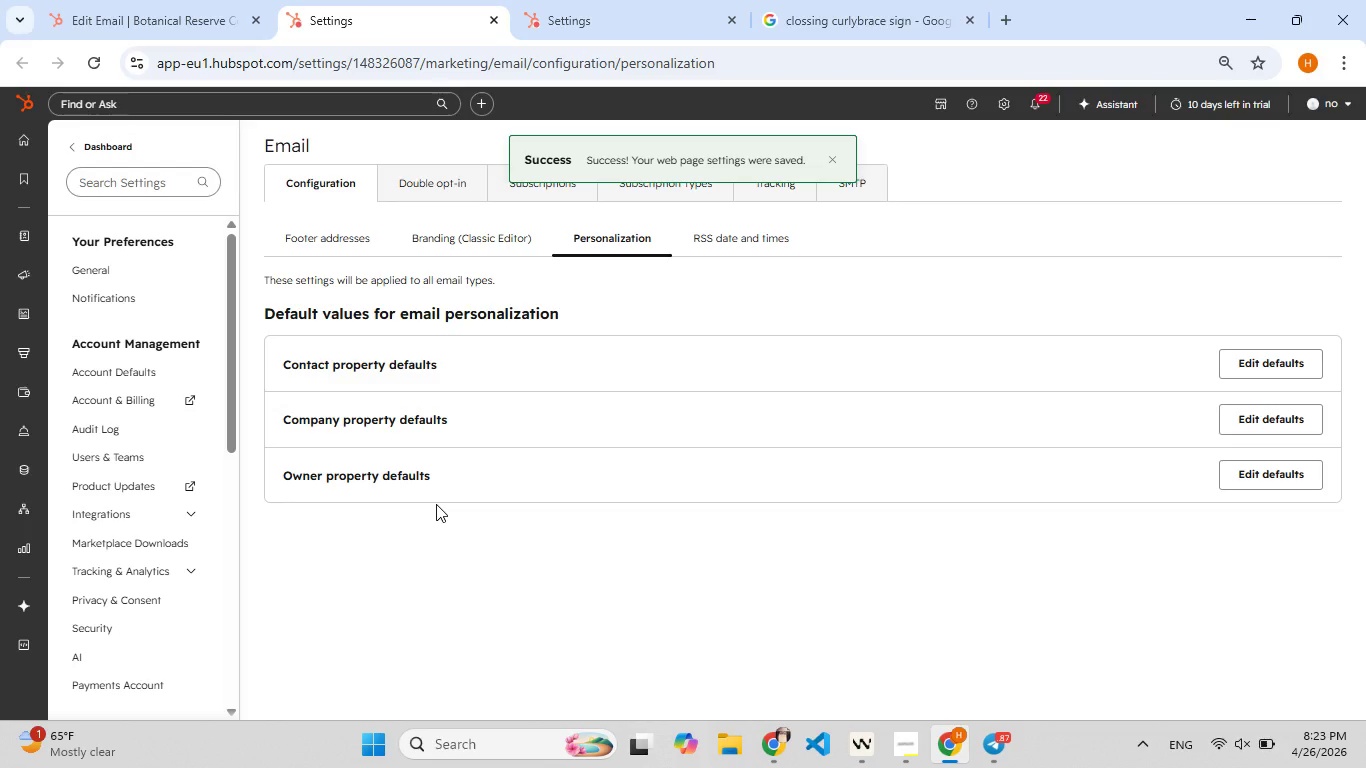 
left_click([122, 16])
 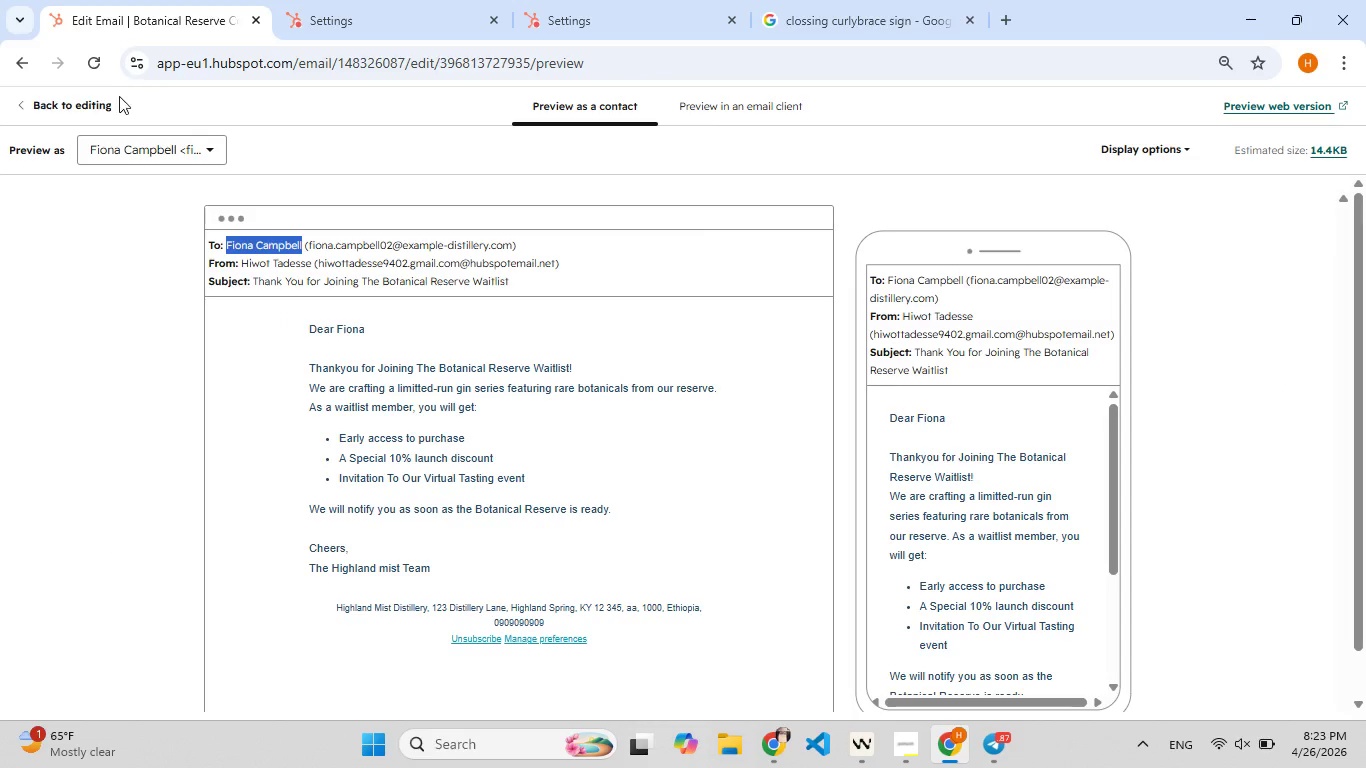 
left_click([102, 101])
 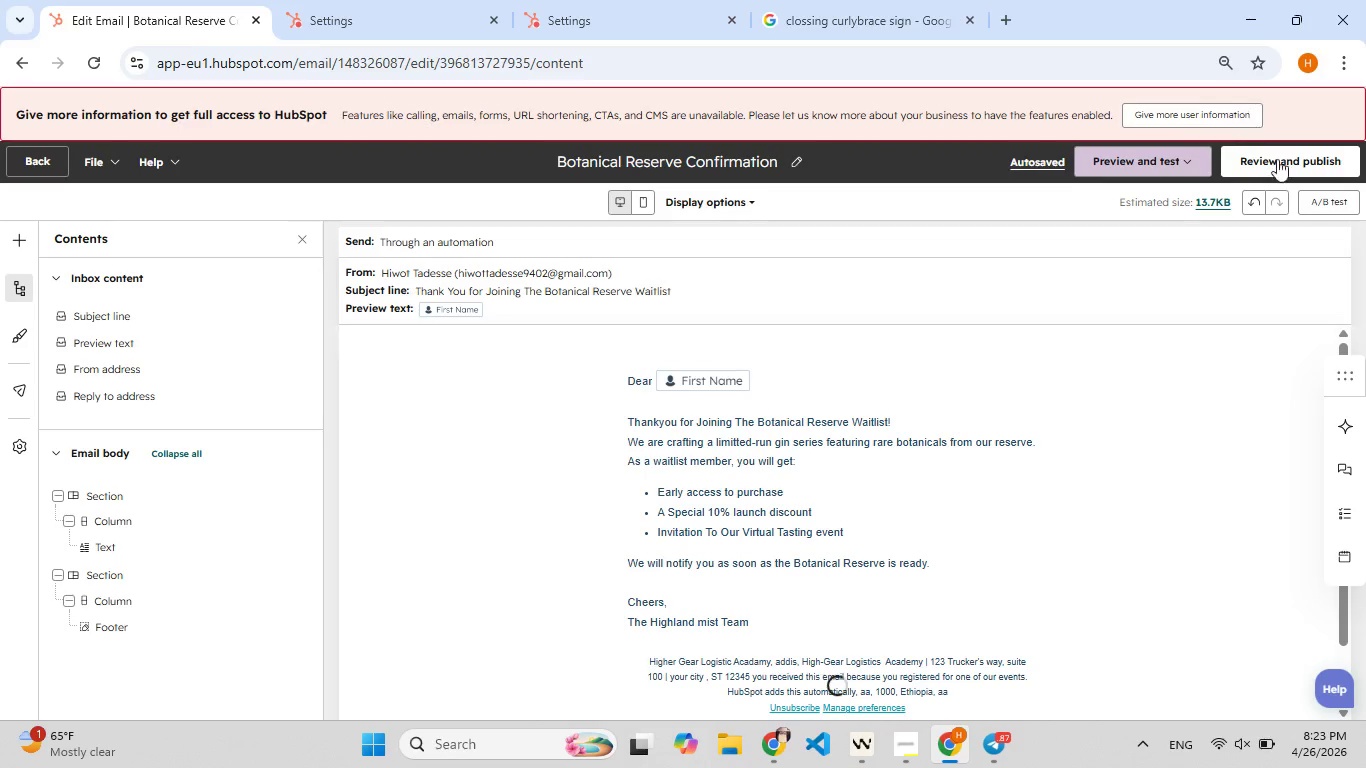 
left_click([1282, 160])
 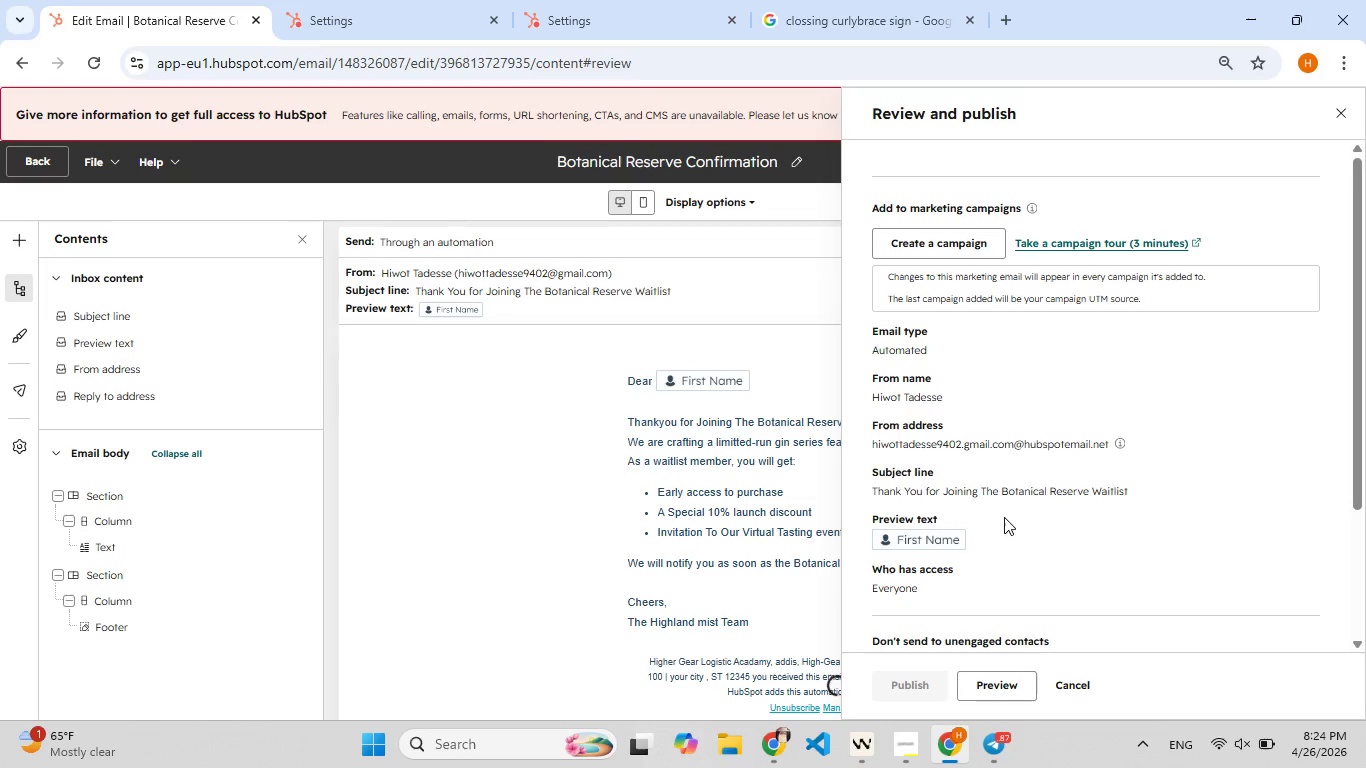 
wait(22.66)
 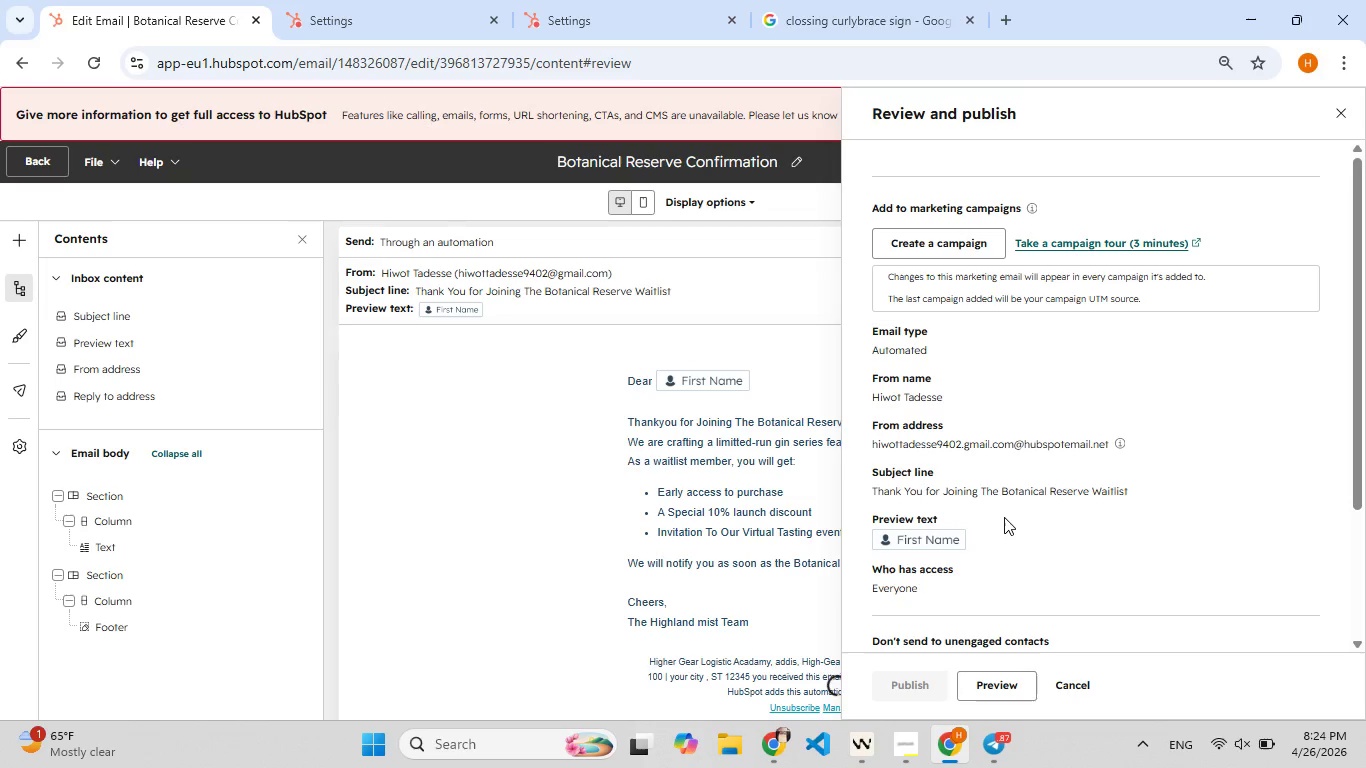 
left_click([988, 479])
 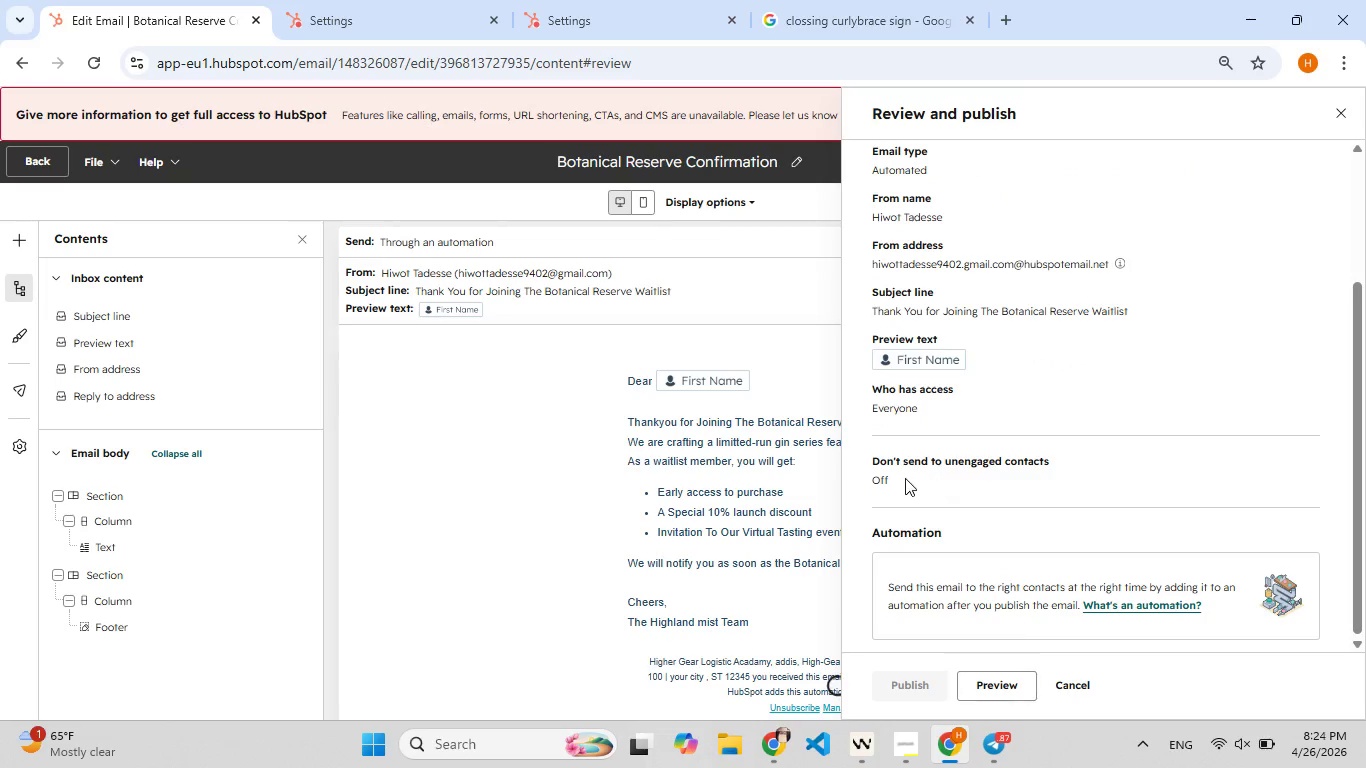 
left_click([905, 478])
 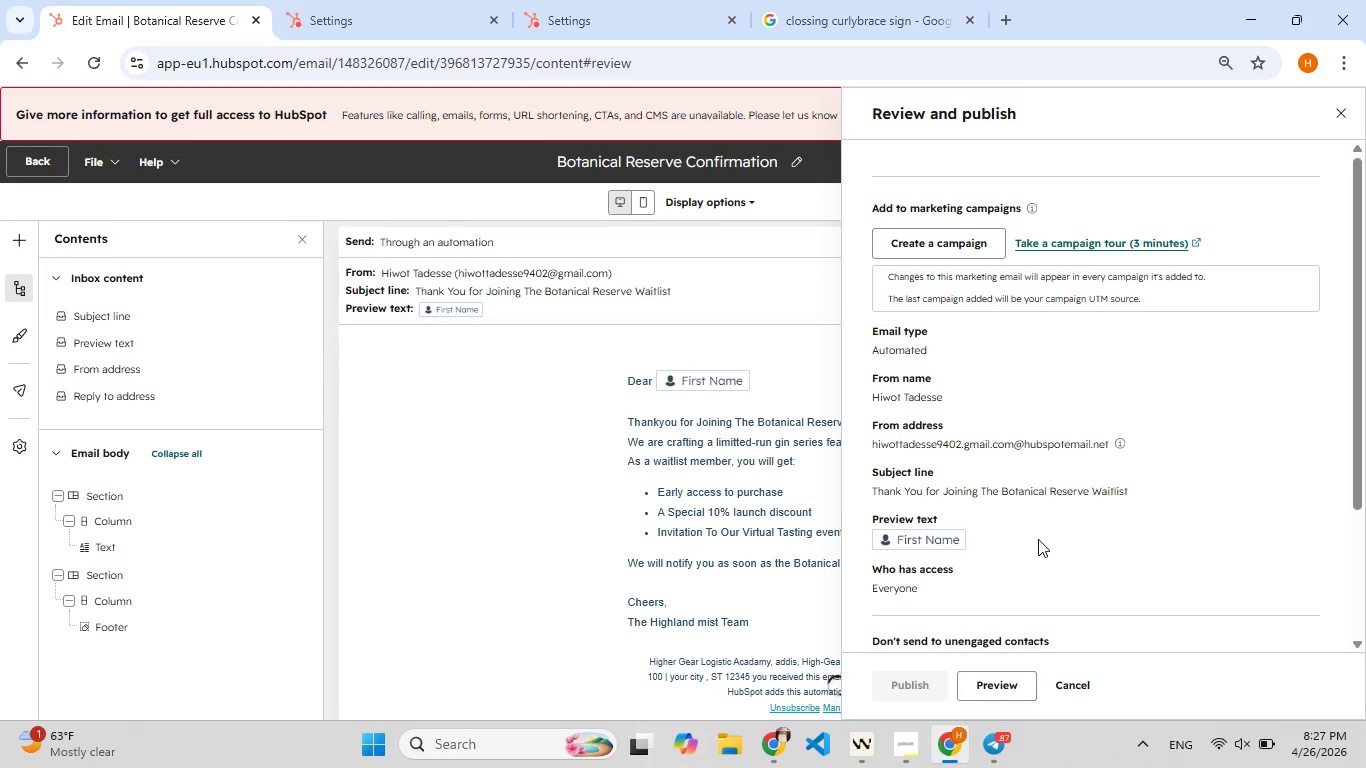 
wait(189.53)
 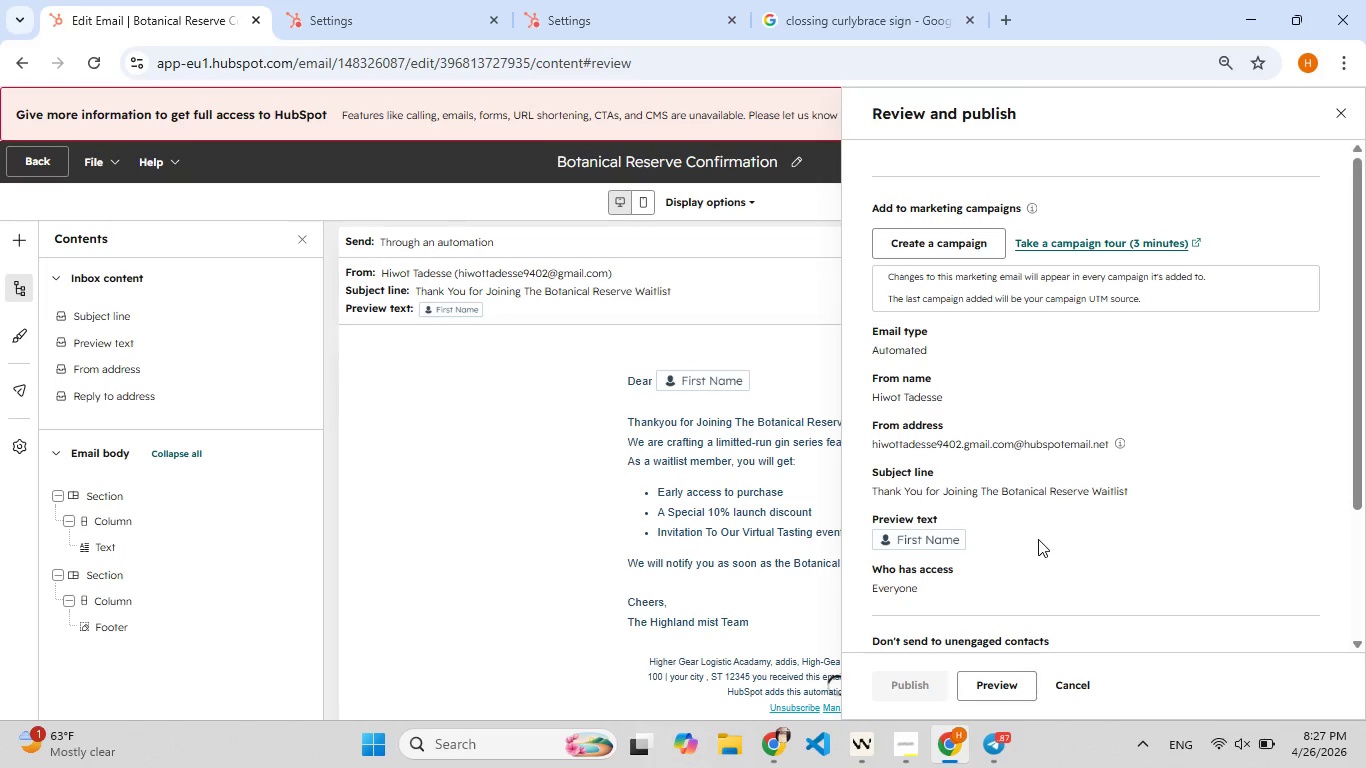 
left_click([930, 410])
 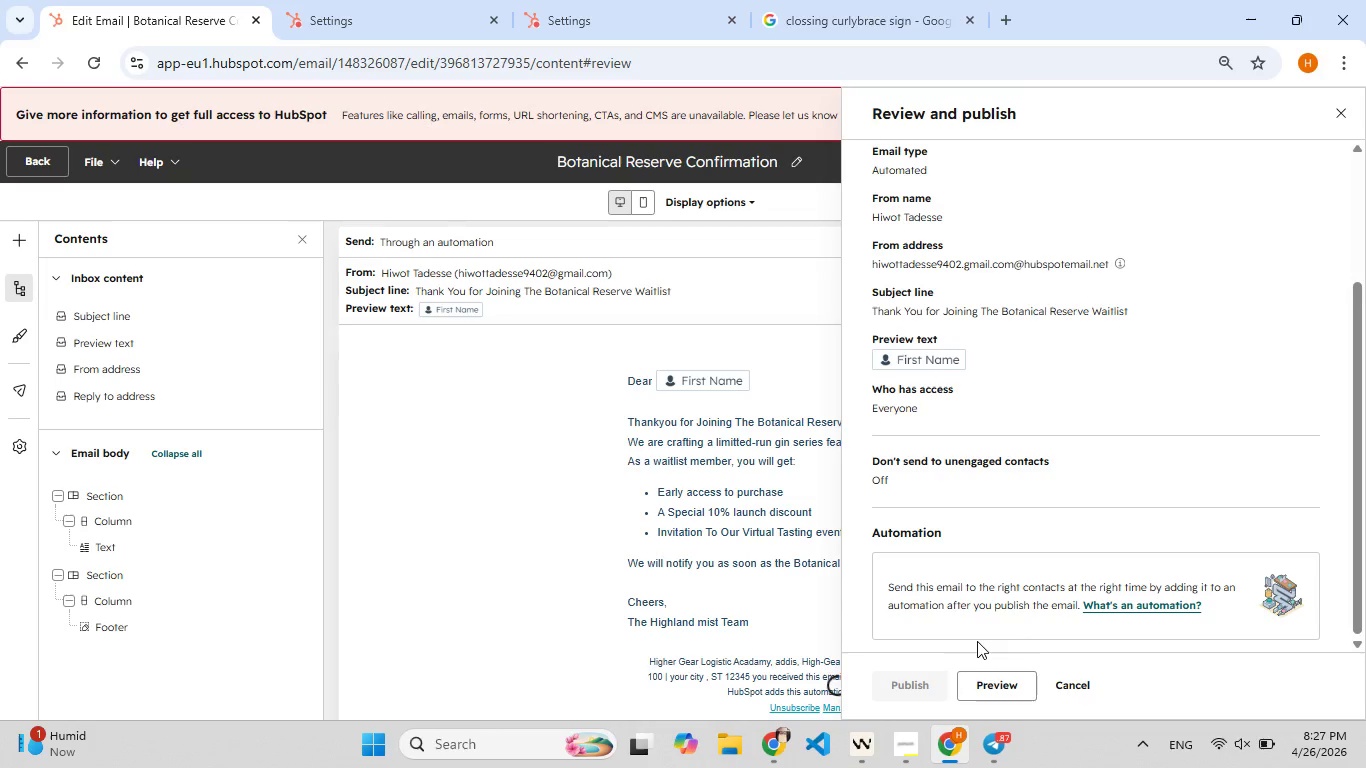 
left_click([999, 678])
 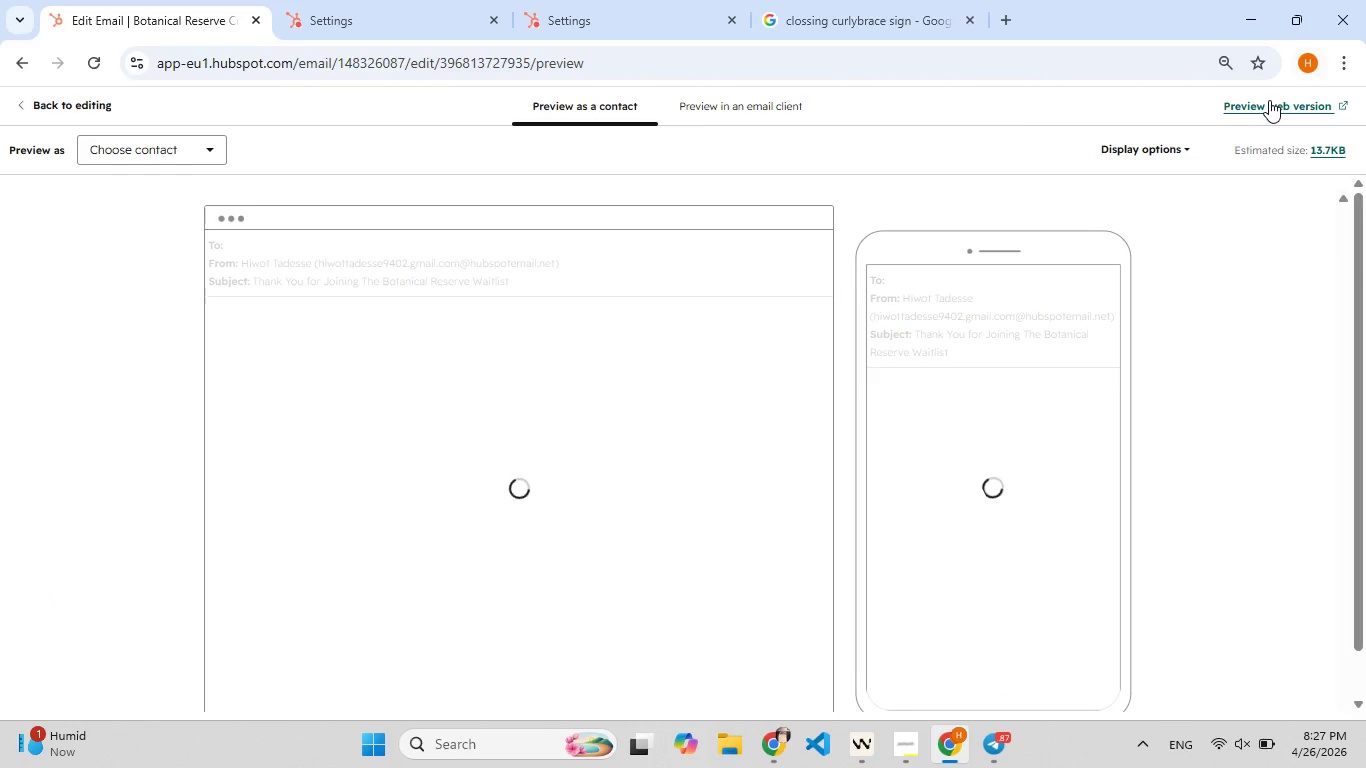 
wait(11.66)
 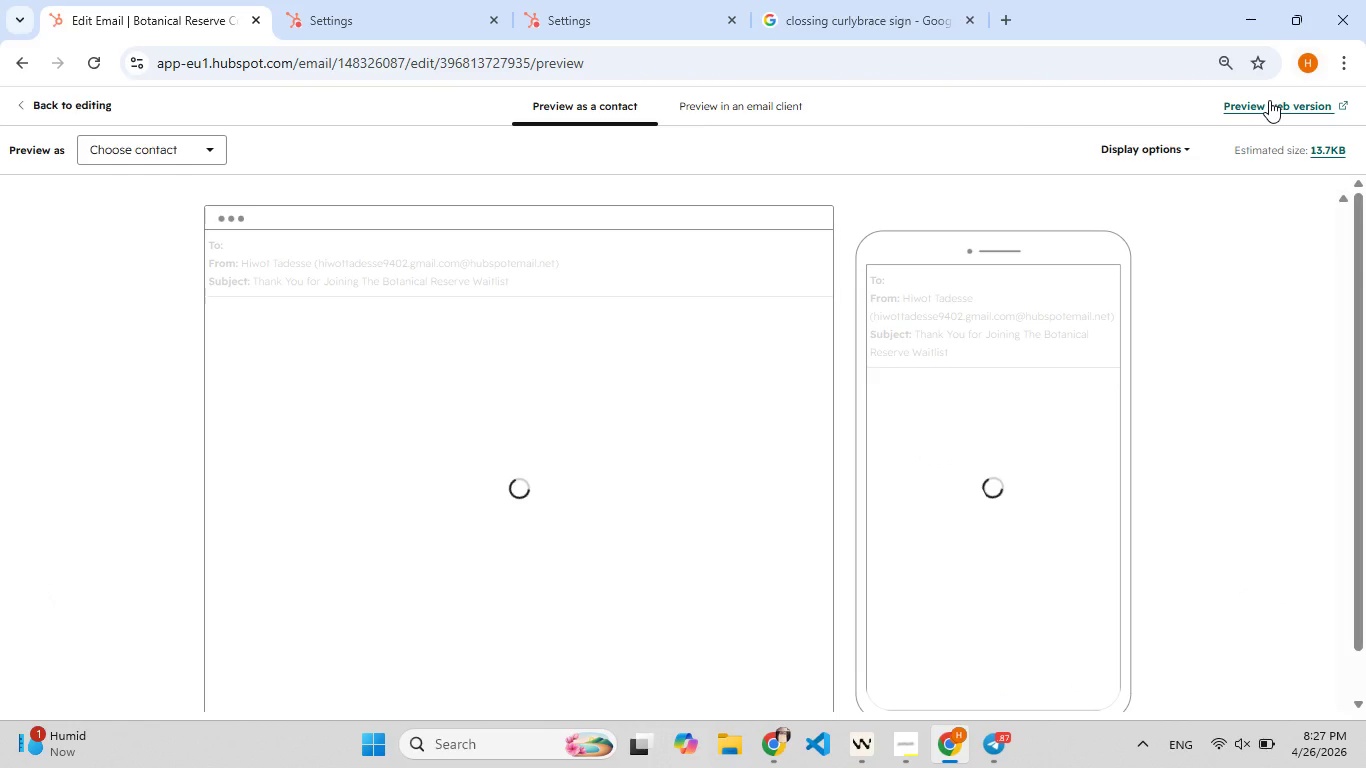 
left_click([710, 111])
 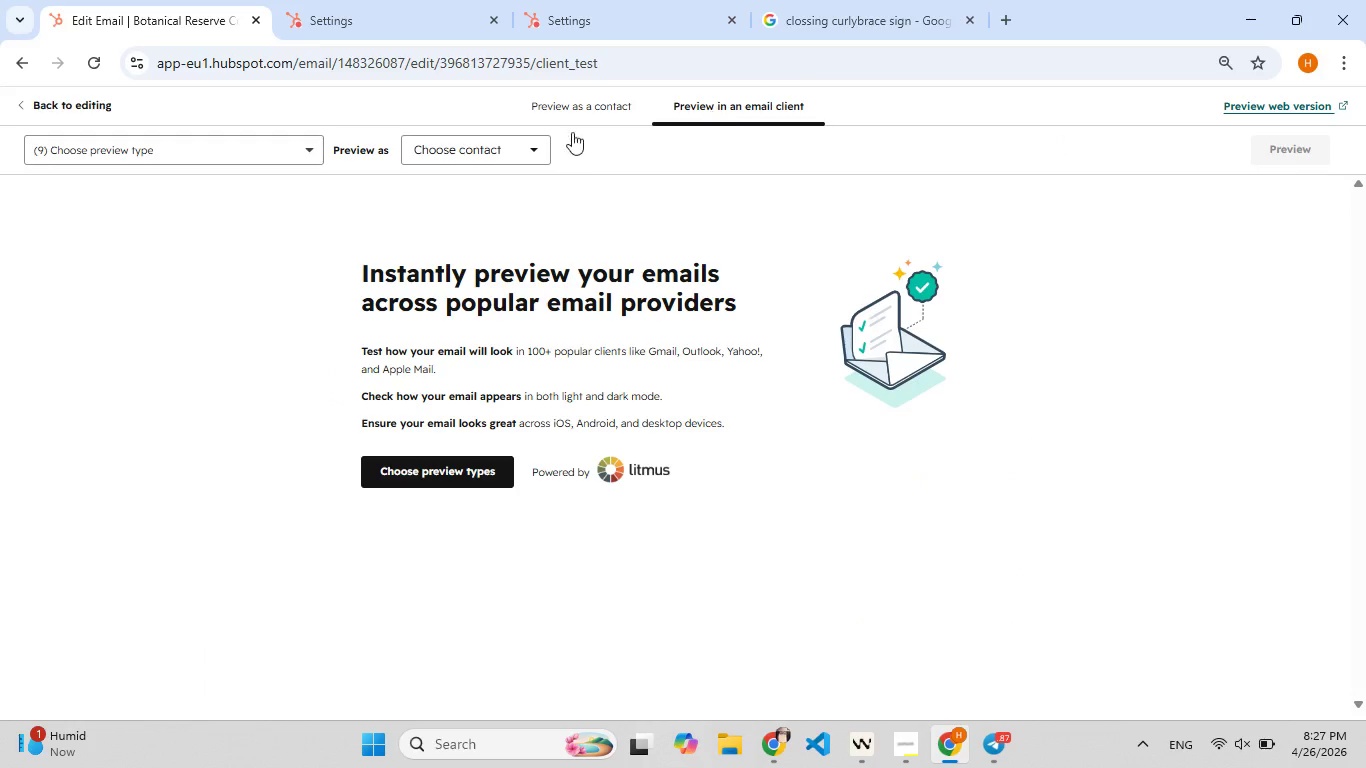 
wait(5.05)
 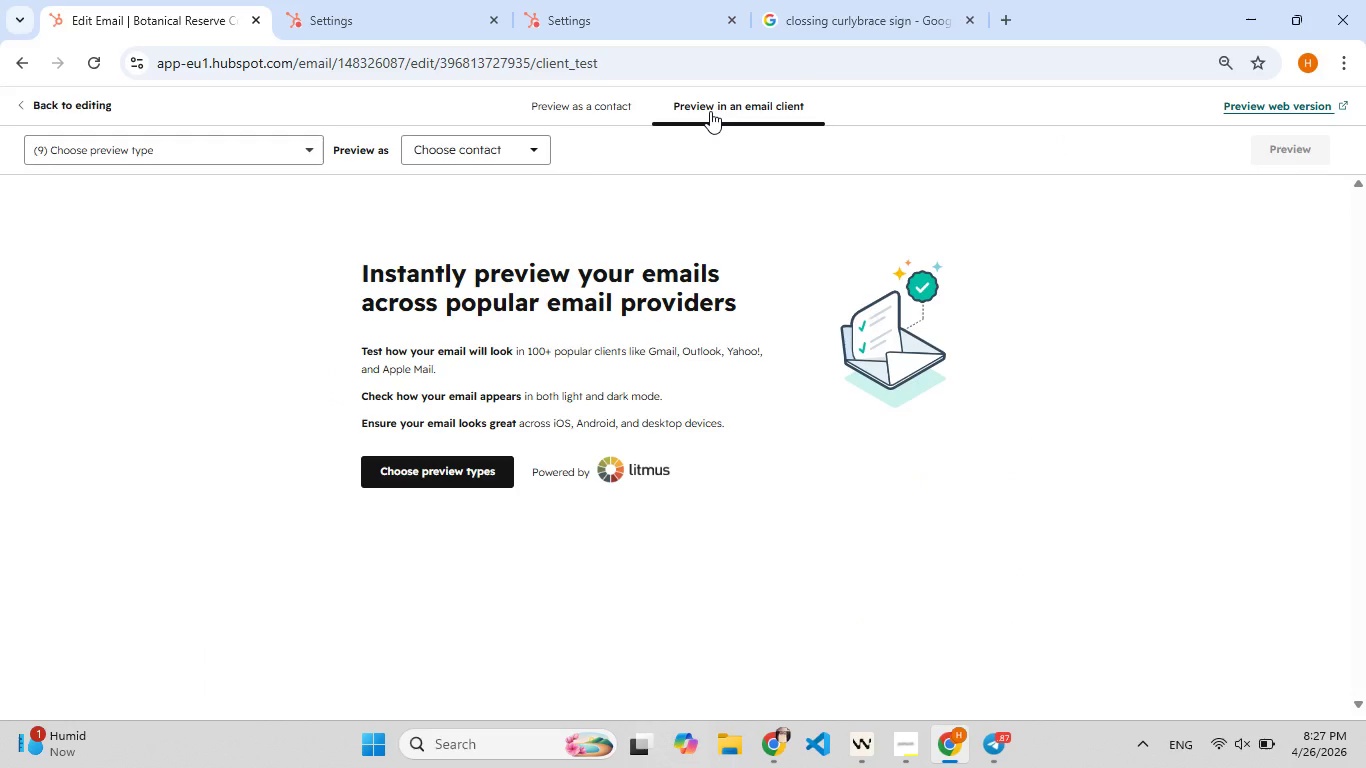 
left_click([298, 144])
 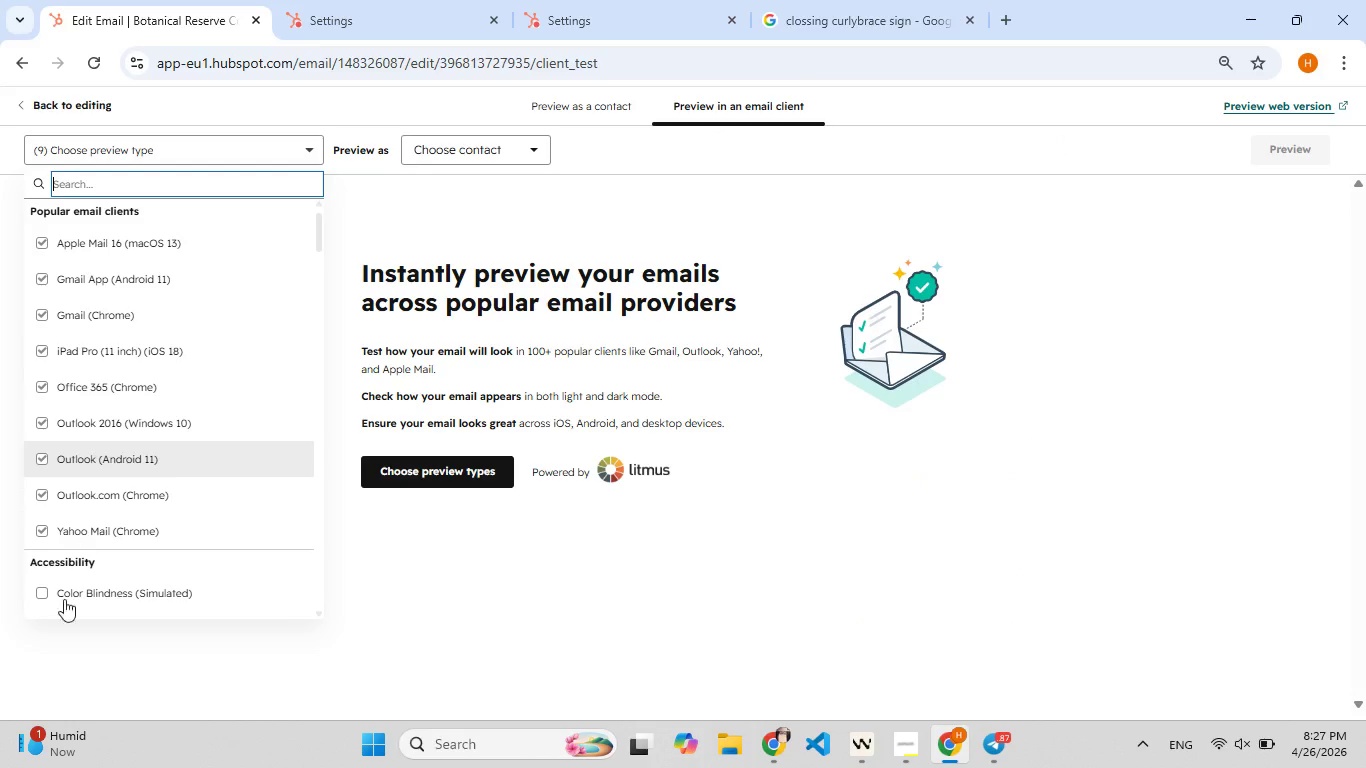 
left_click([95, 595])
 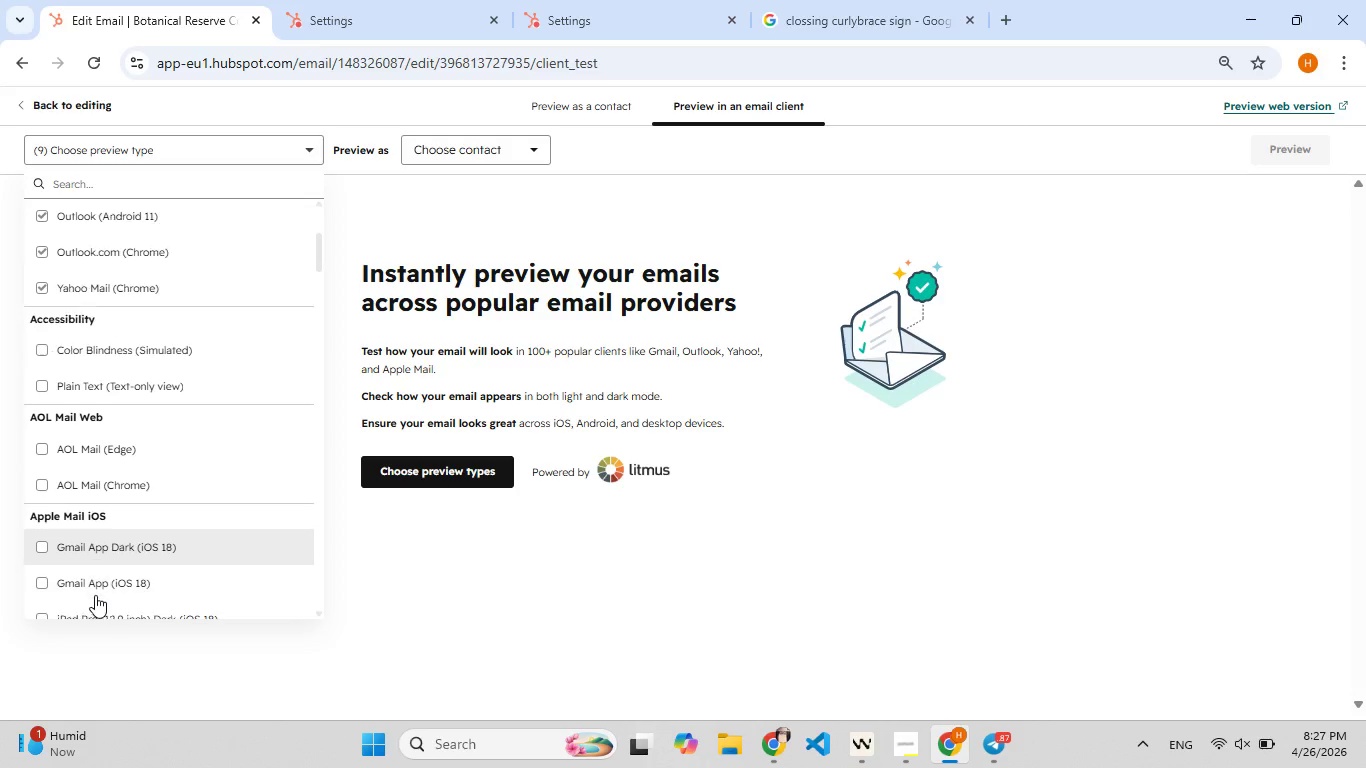 
left_click([106, 546])
 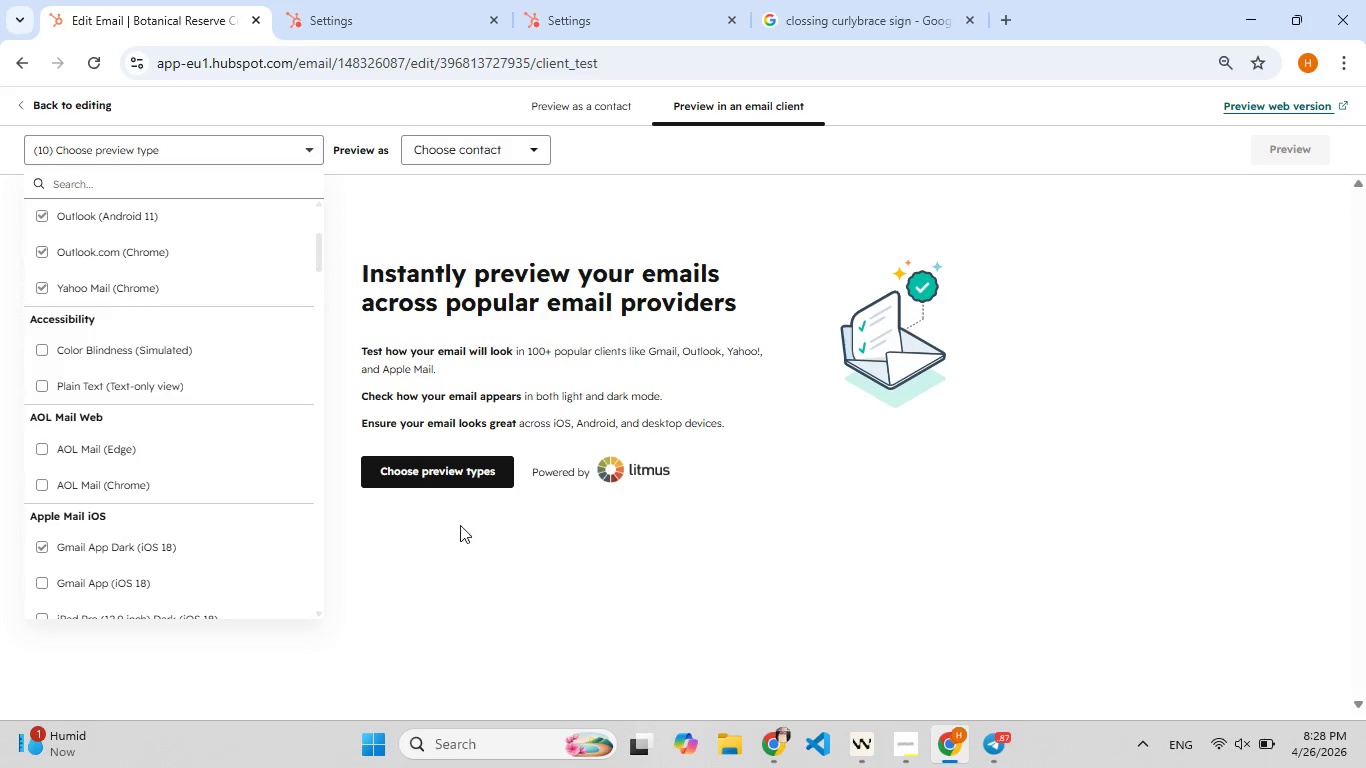 
left_click([539, 536])
 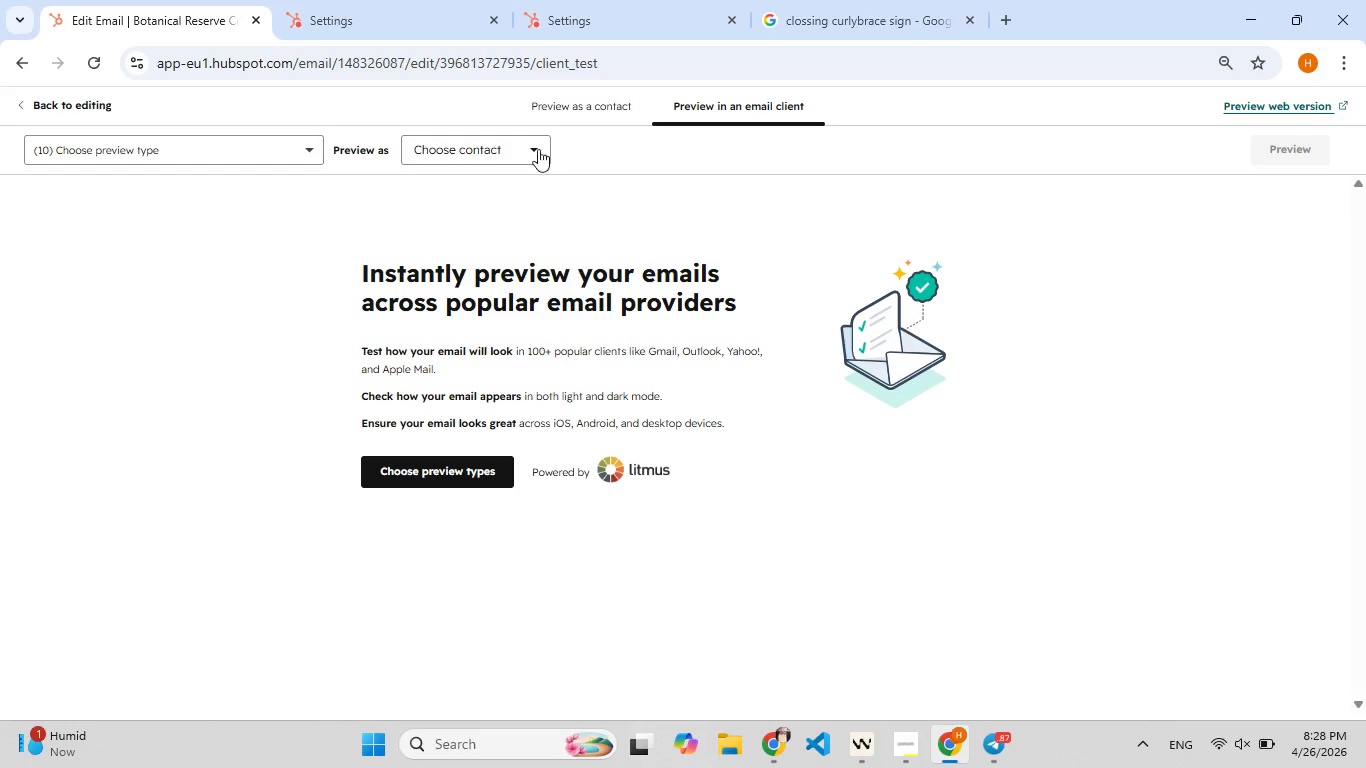 
left_click([522, 156])
 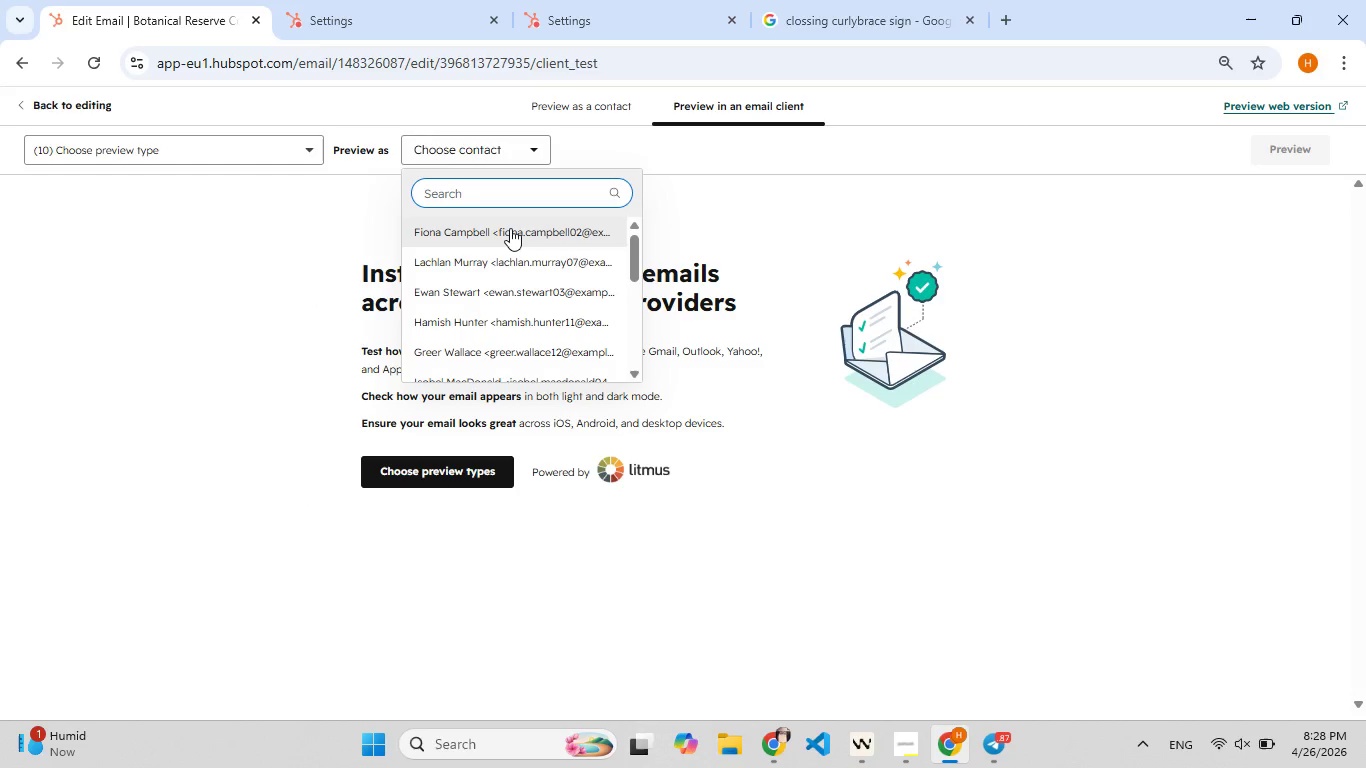 
left_click([510, 232])
 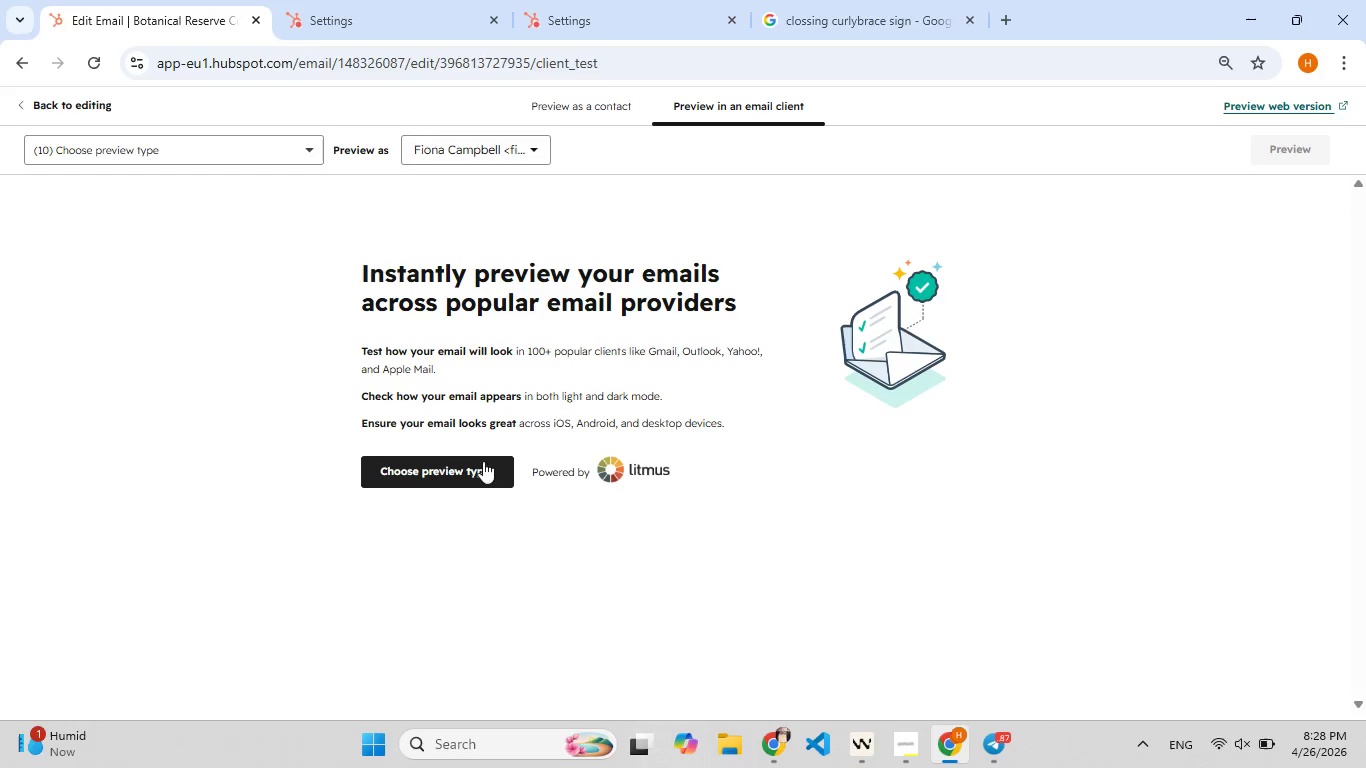 
left_click([478, 473])
 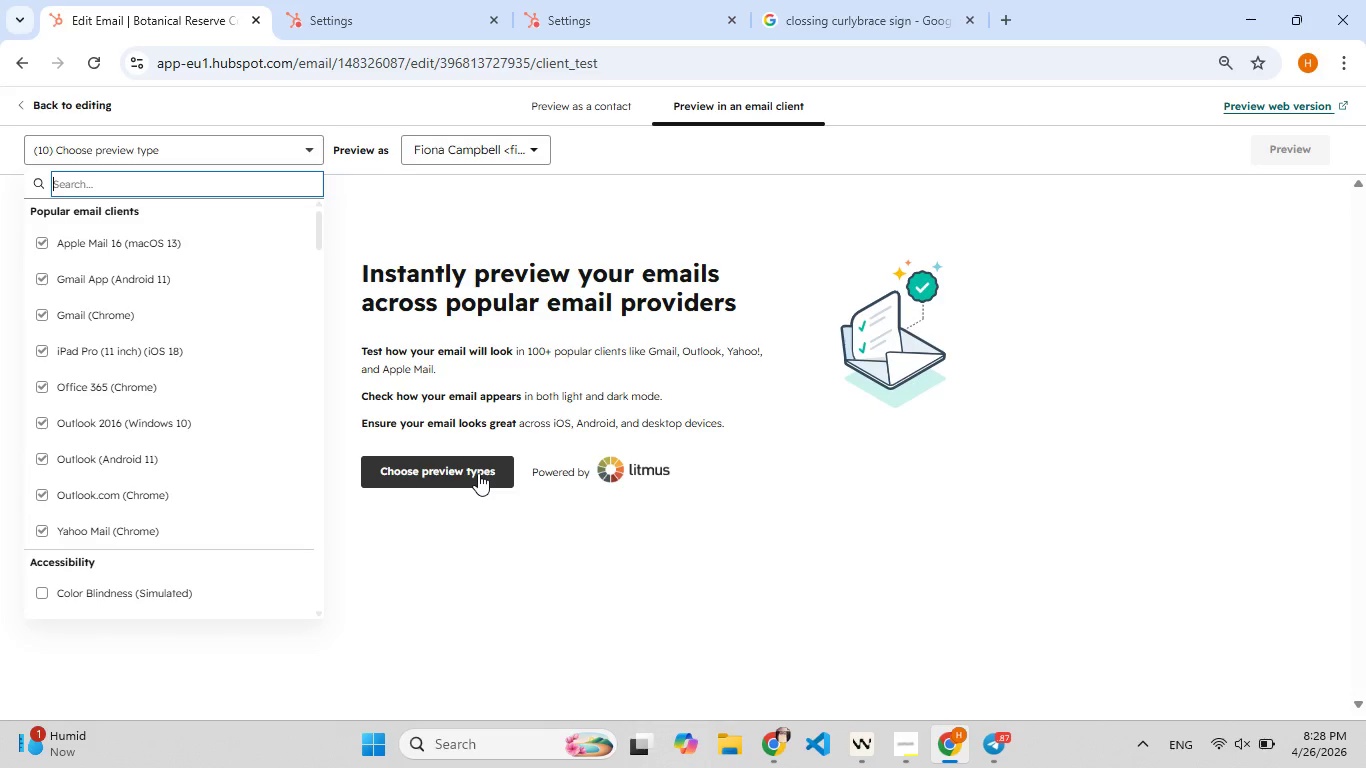 
left_click([478, 473])
 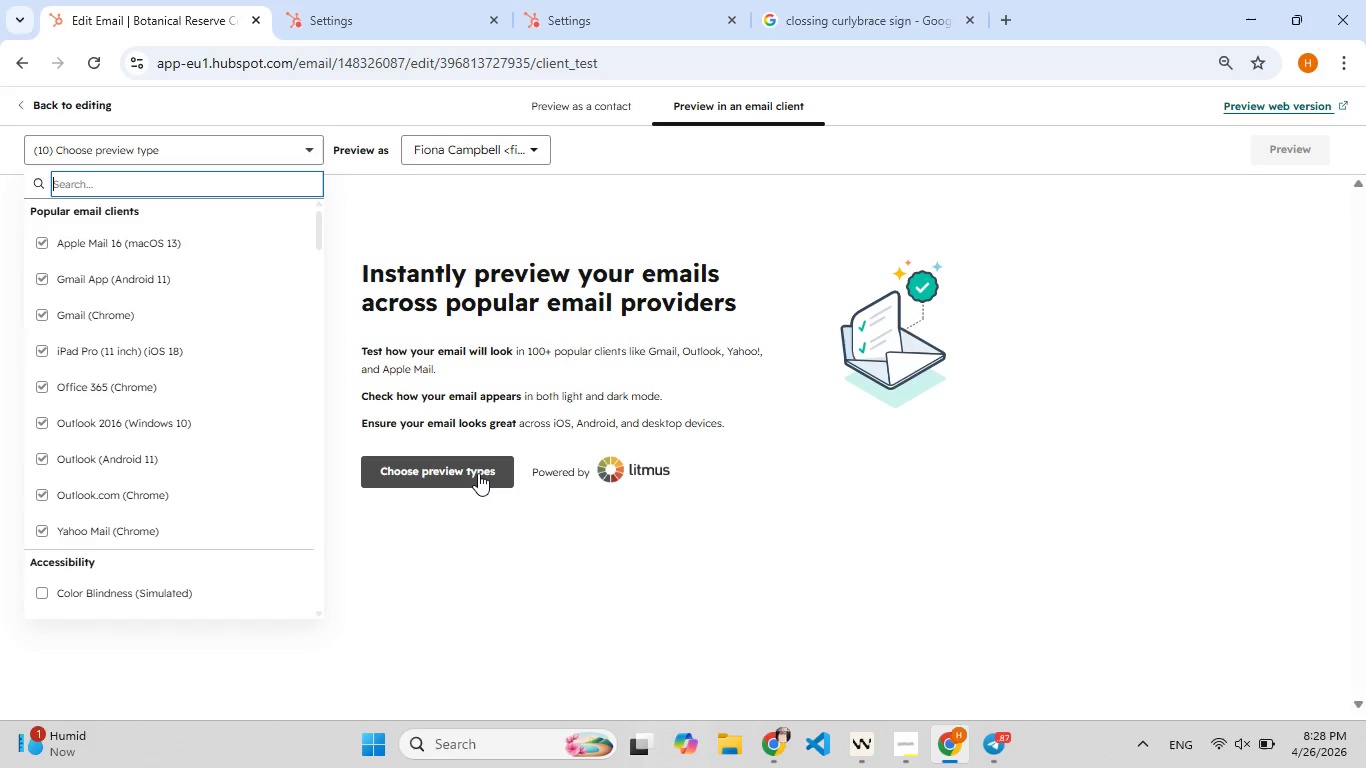 
left_click([478, 473])
 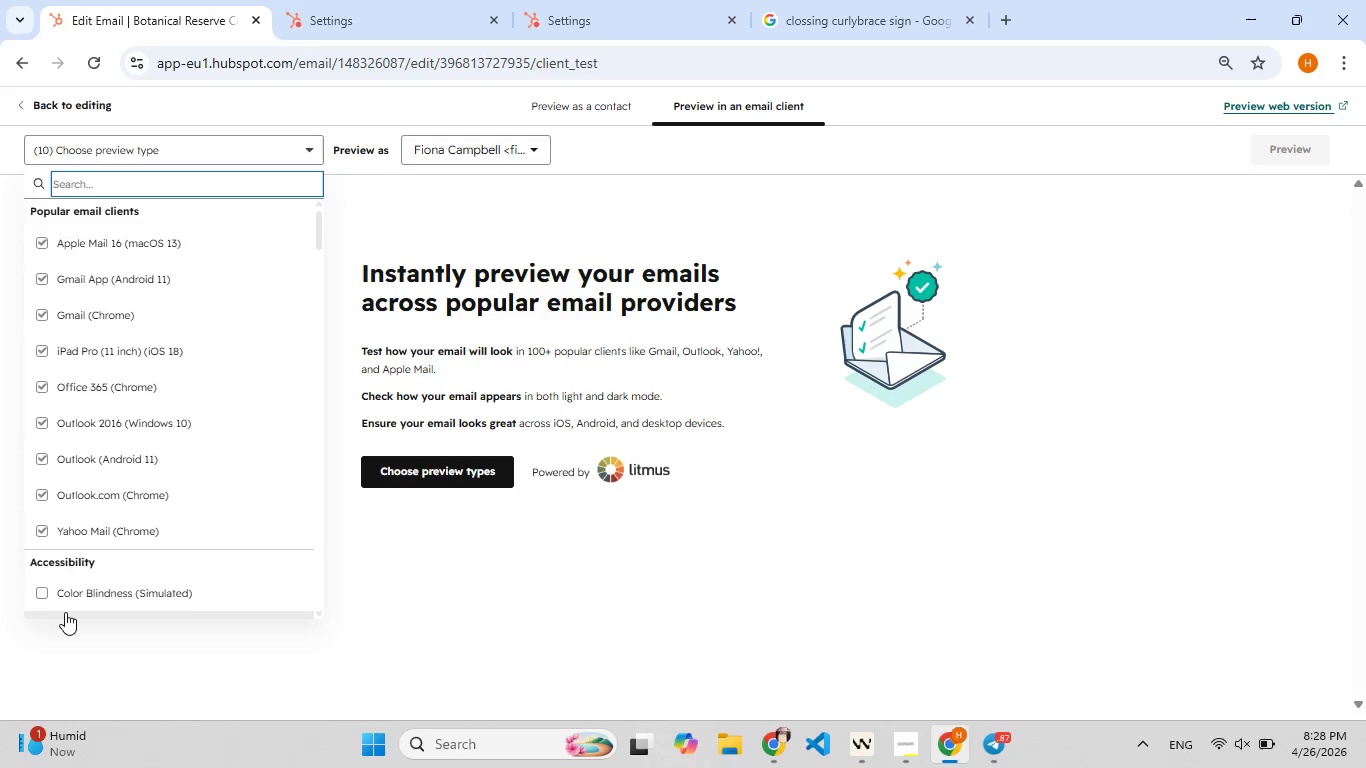 
left_click([72, 600])
 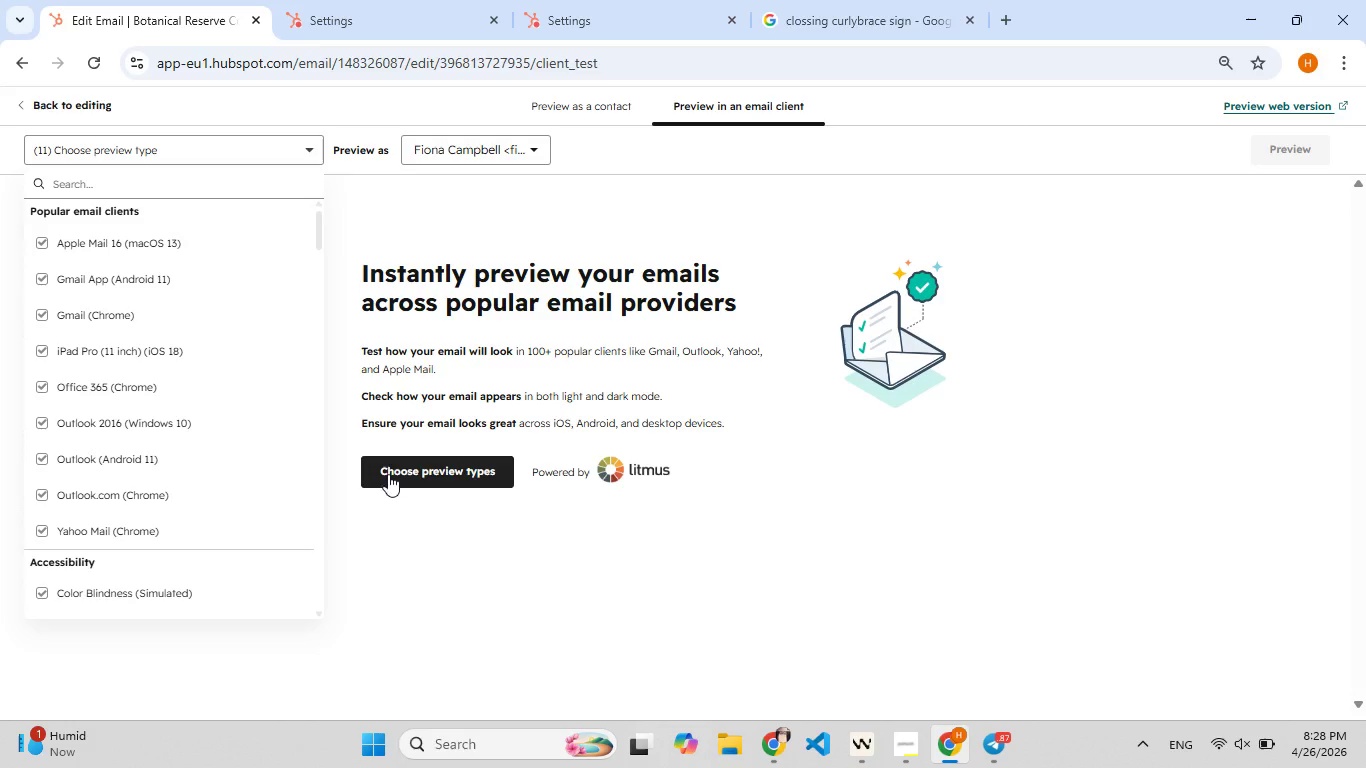 
left_click([412, 467])
 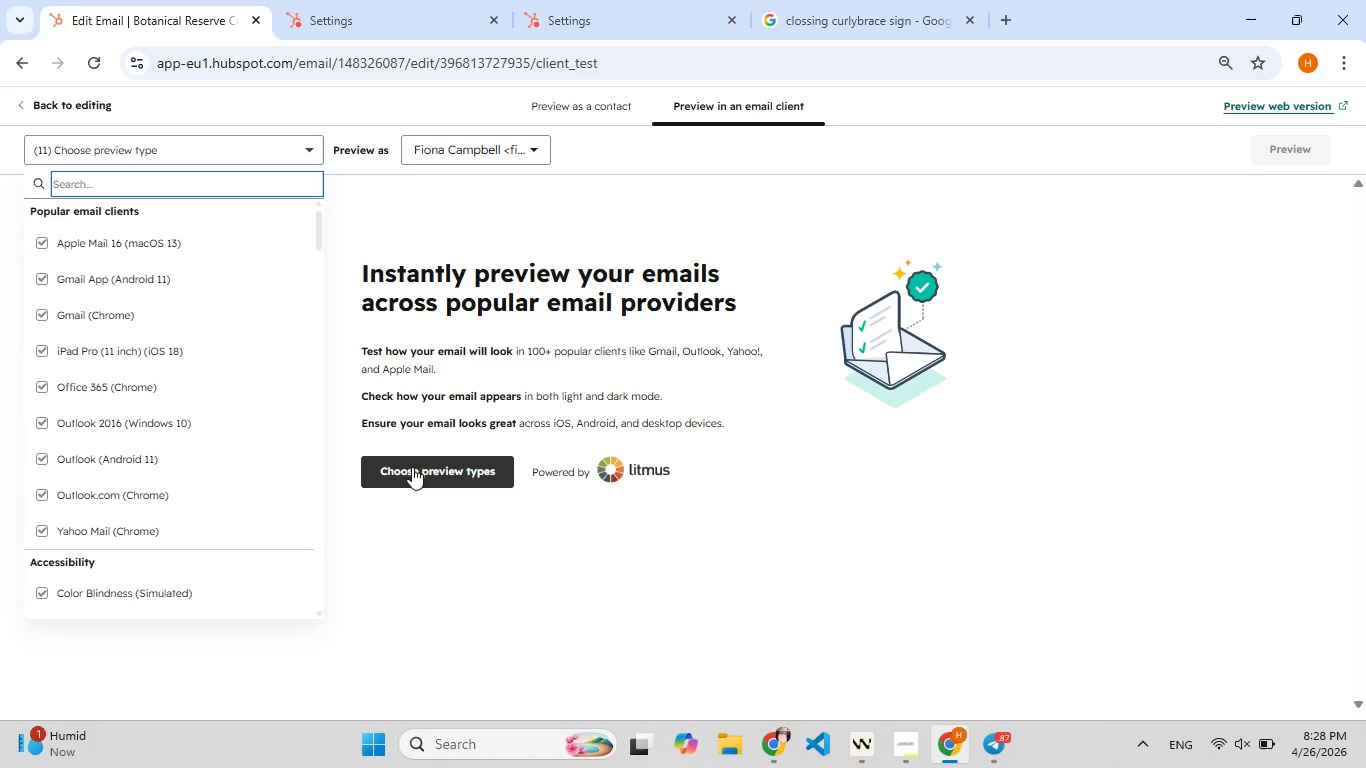 
mouse_move([104, 422])
 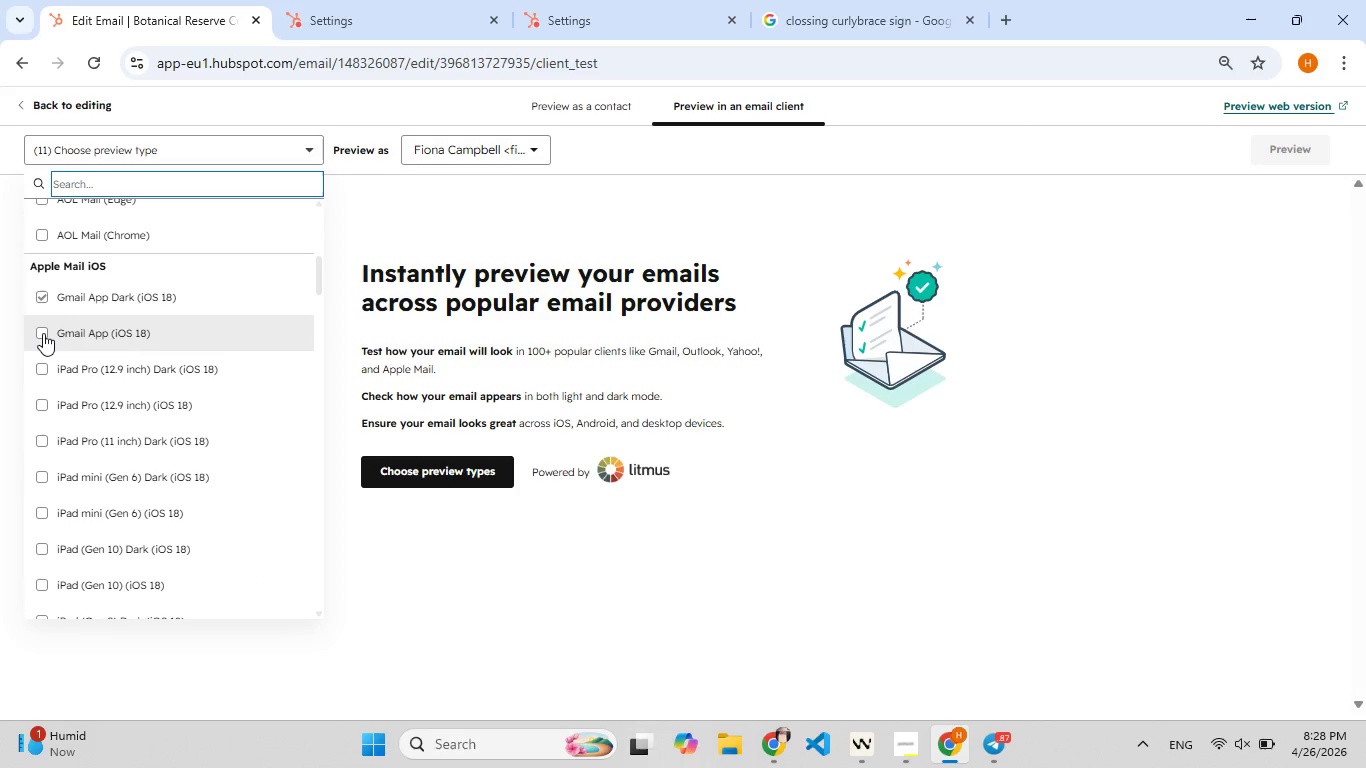 
left_click([43, 333])
 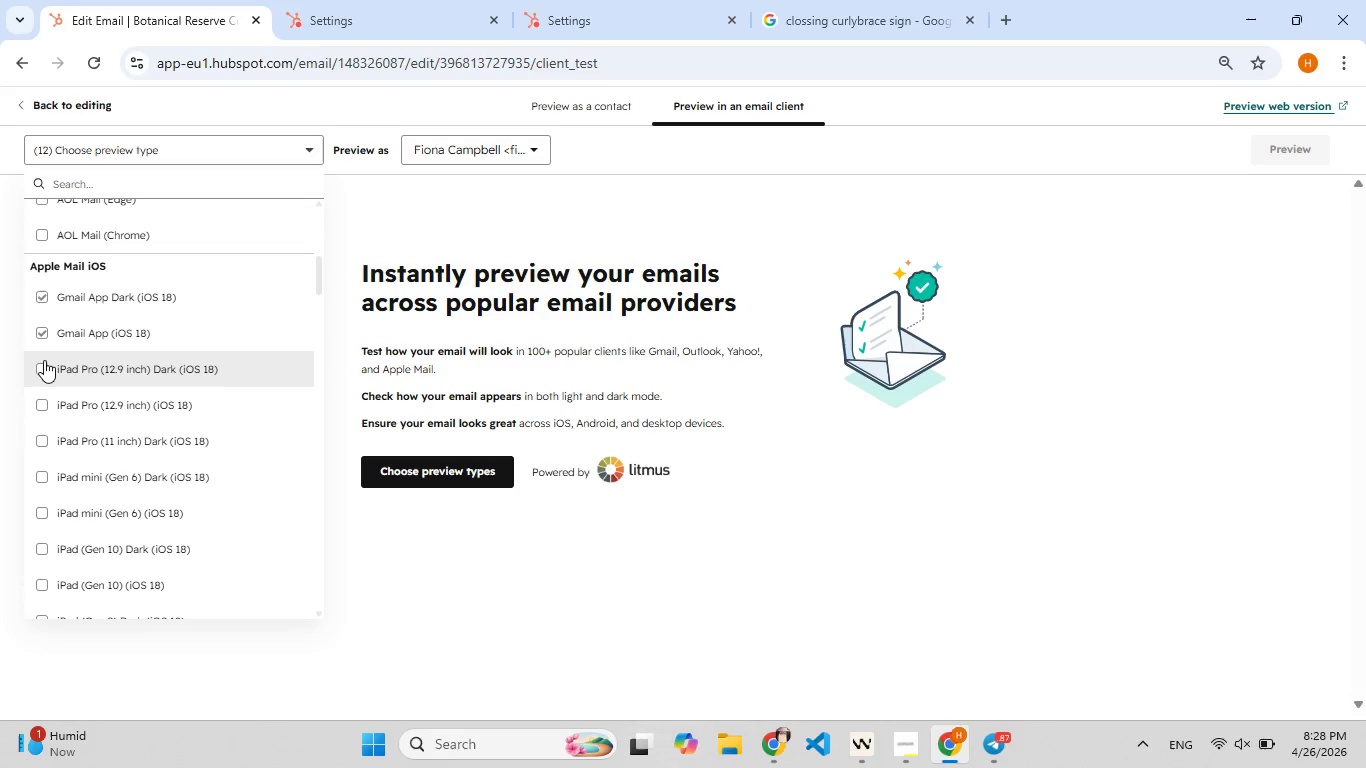 
left_click_drag(start_coordinate=[44, 360], to_coordinate=[45, 415])
 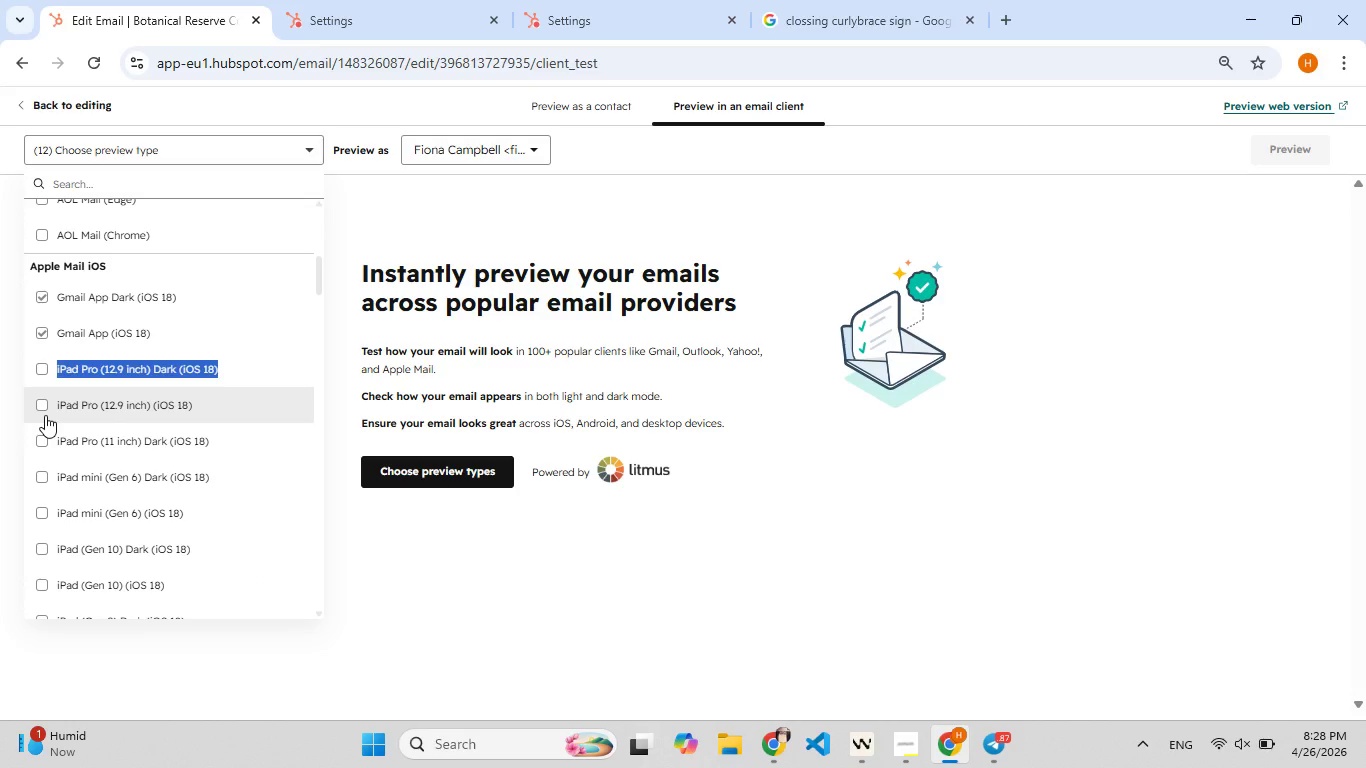 
left_click([45, 415])
 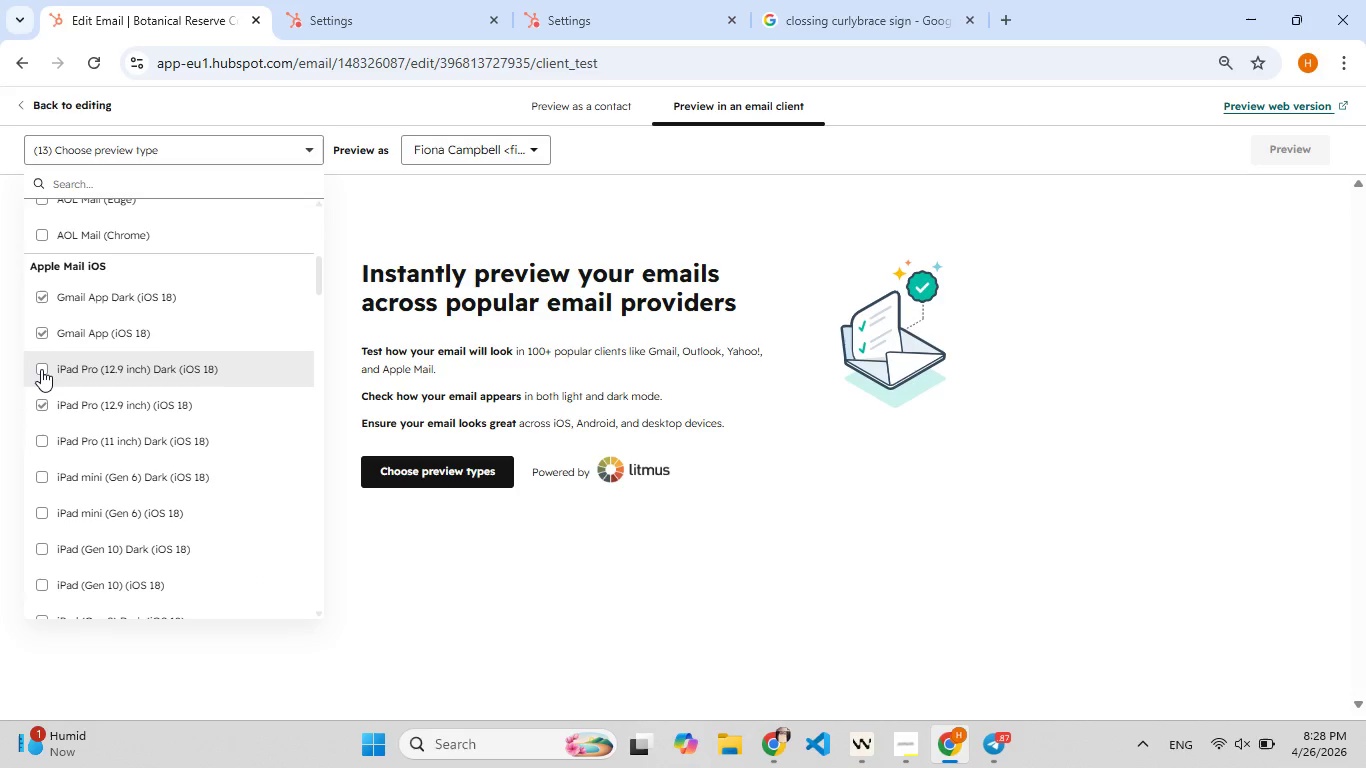 
left_click([41, 369])
 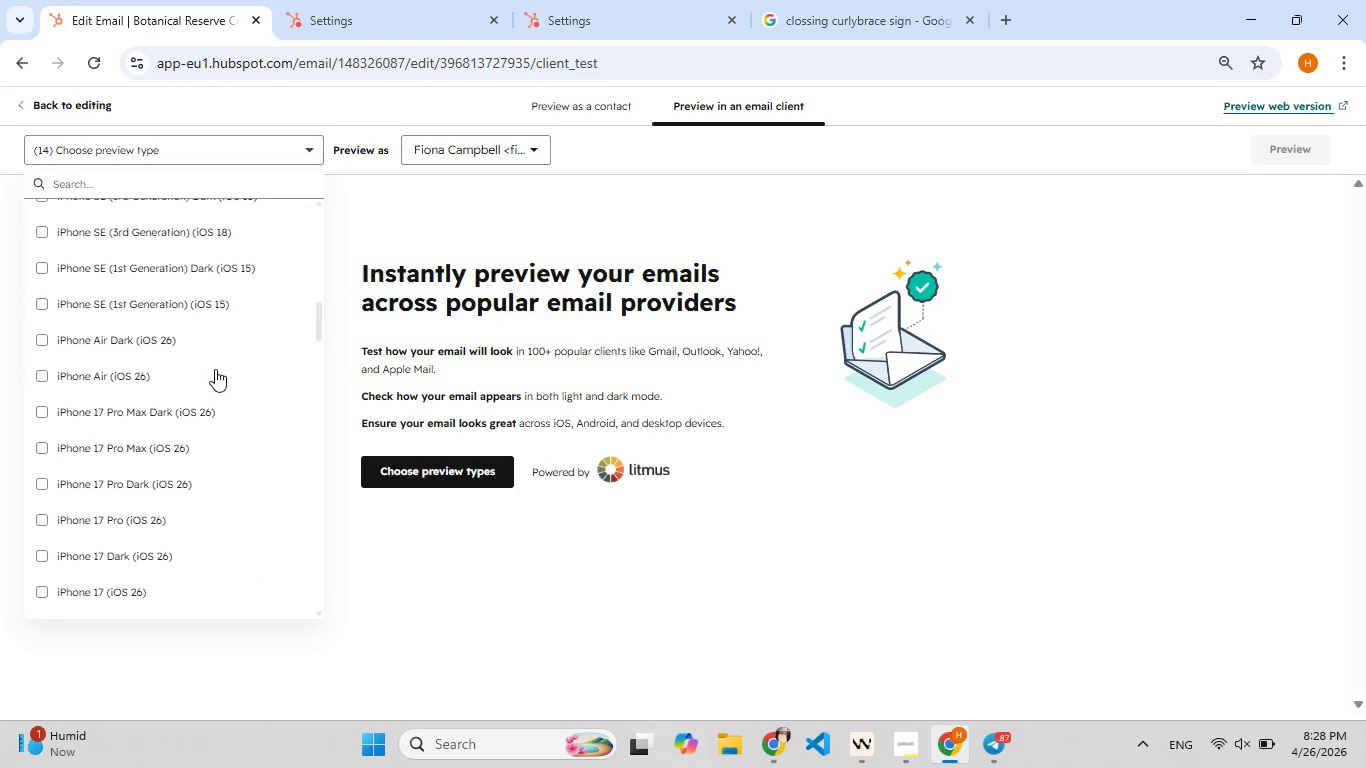 
left_click([563, 588])
 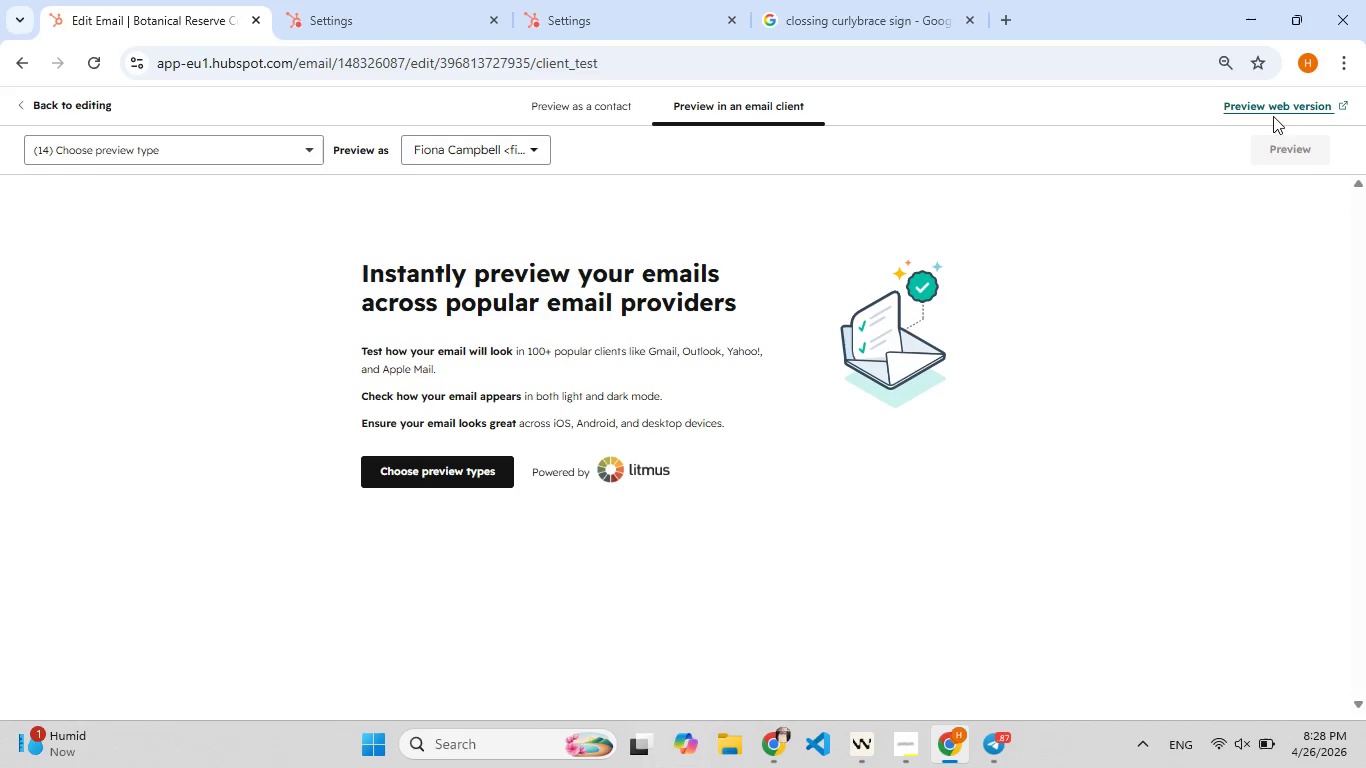 
left_click([1270, 109])
 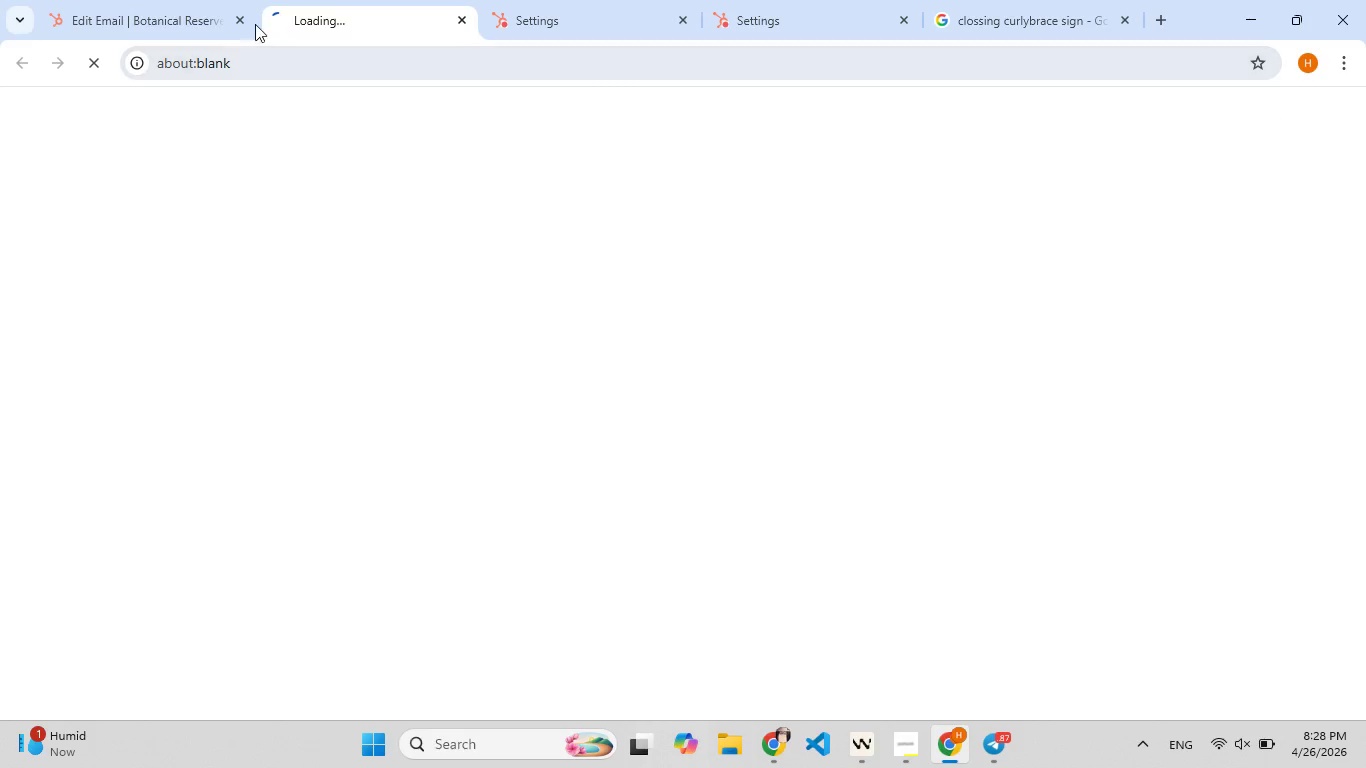 
left_click([135, 1])
 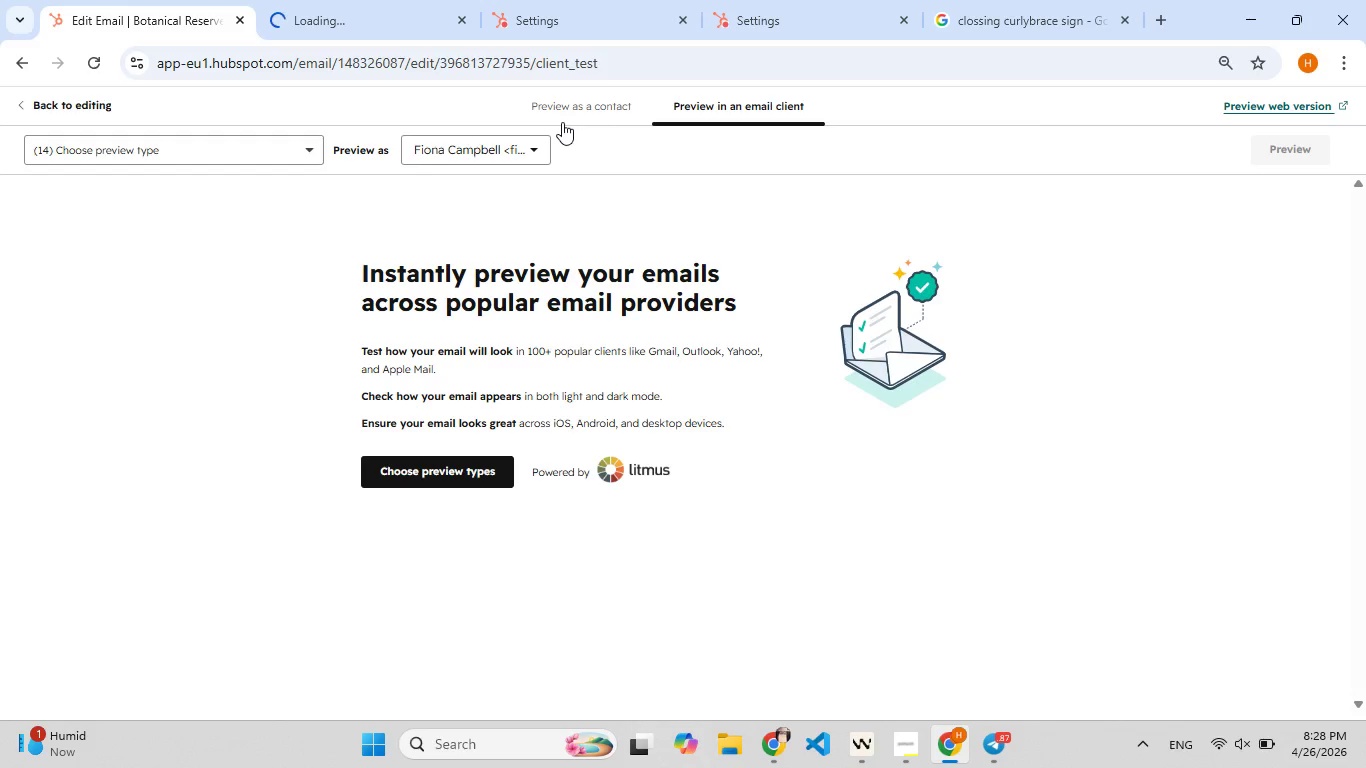 
wait(5.48)
 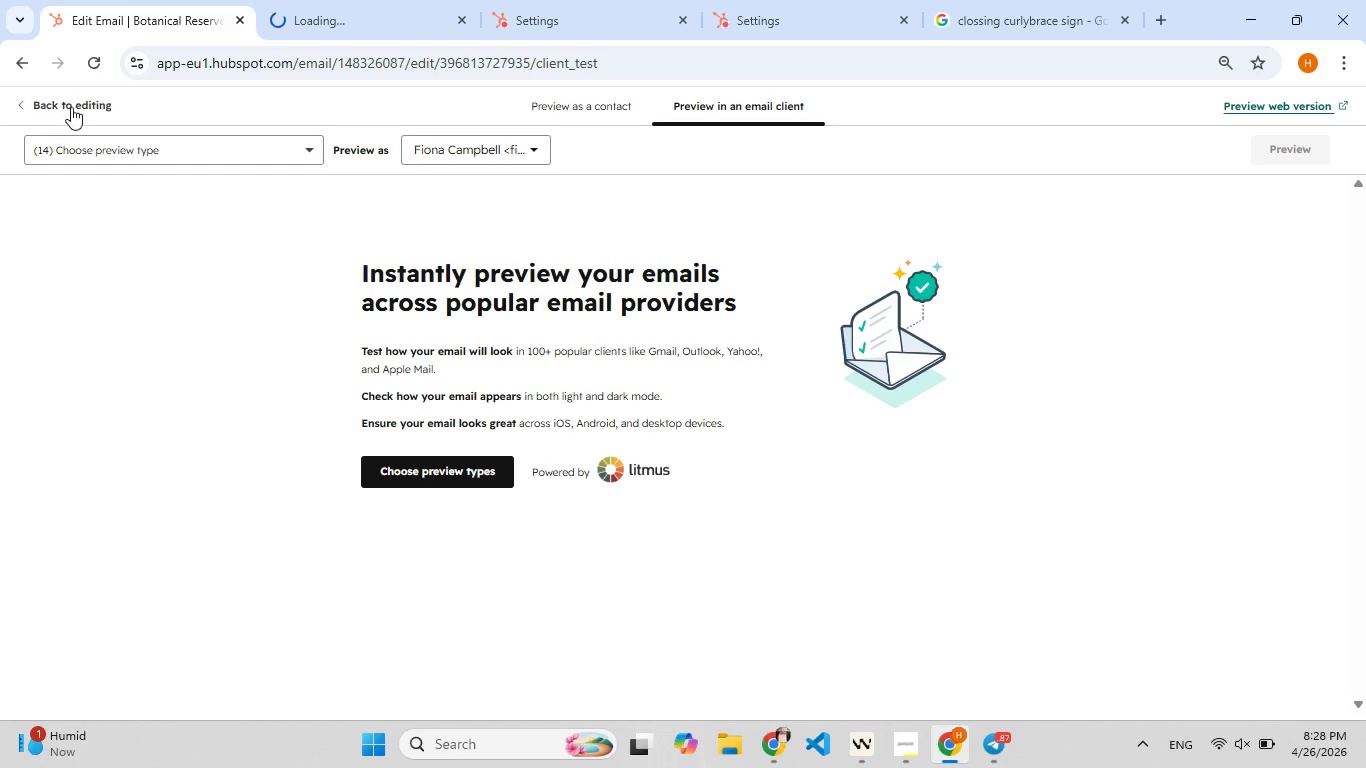 
left_click([98, 108])
 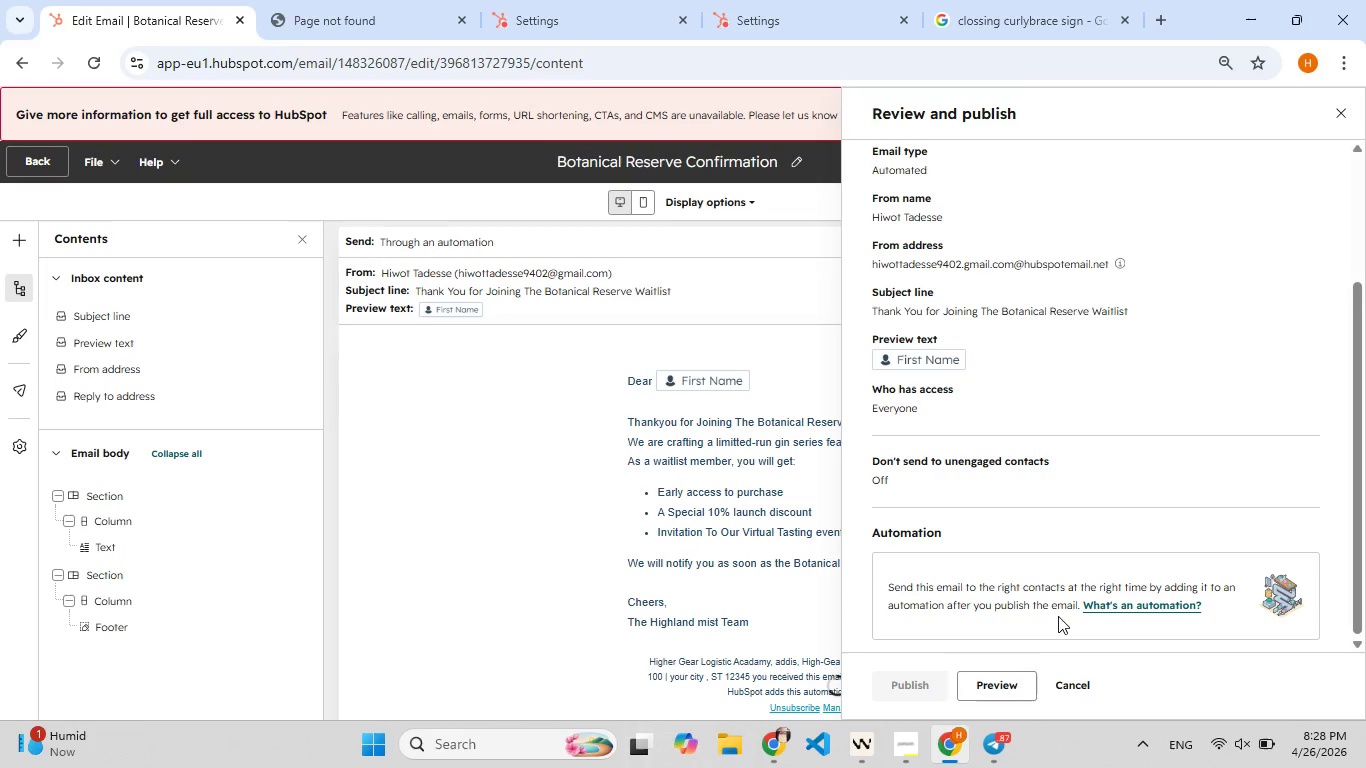 
left_click([1128, 607])
 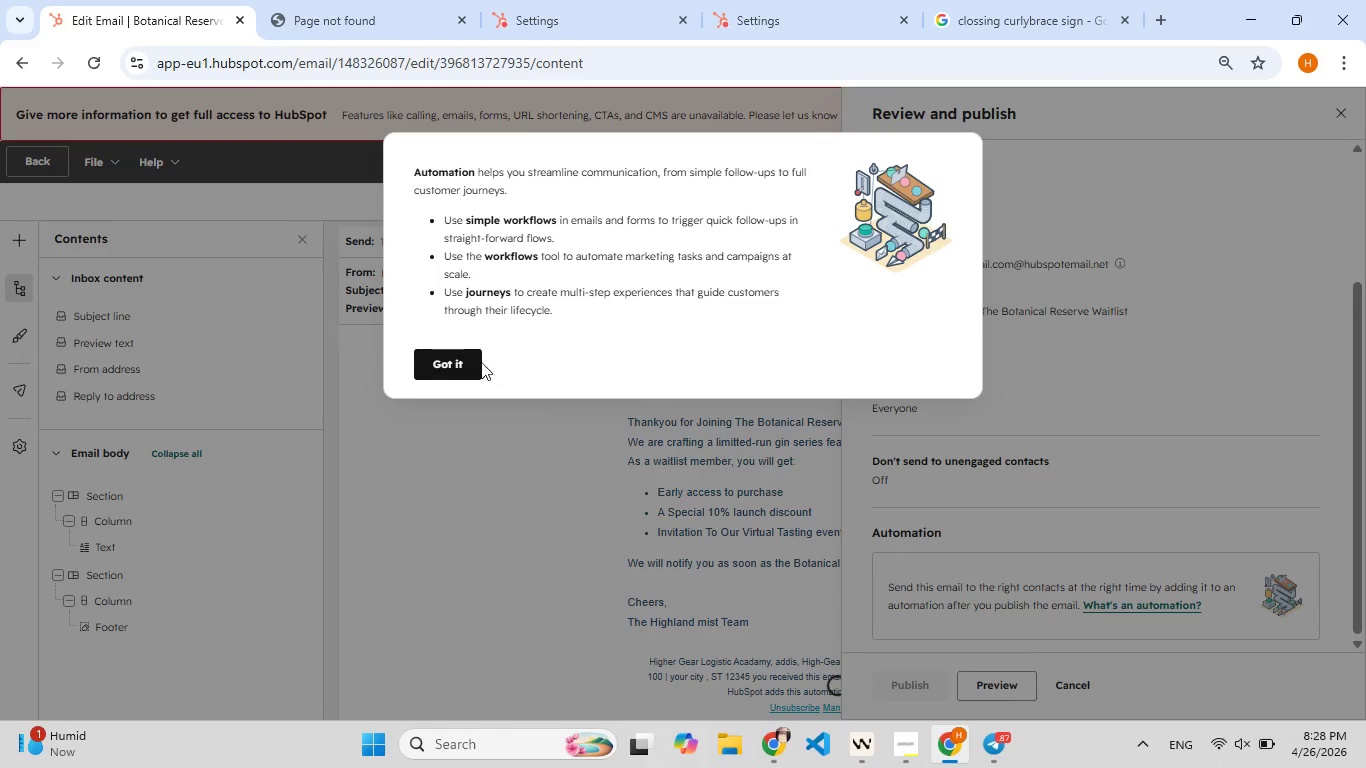 
left_click([452, 371])
 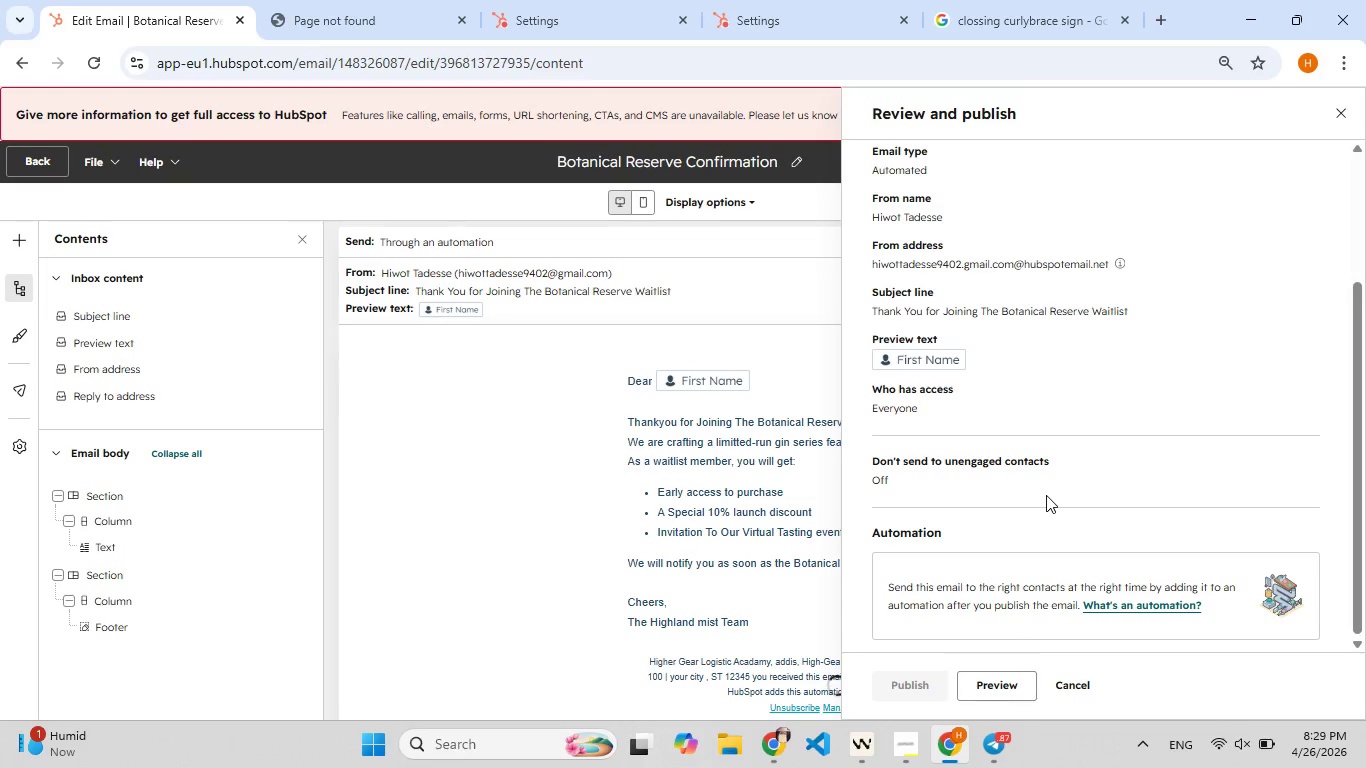 
wait(47.28)
 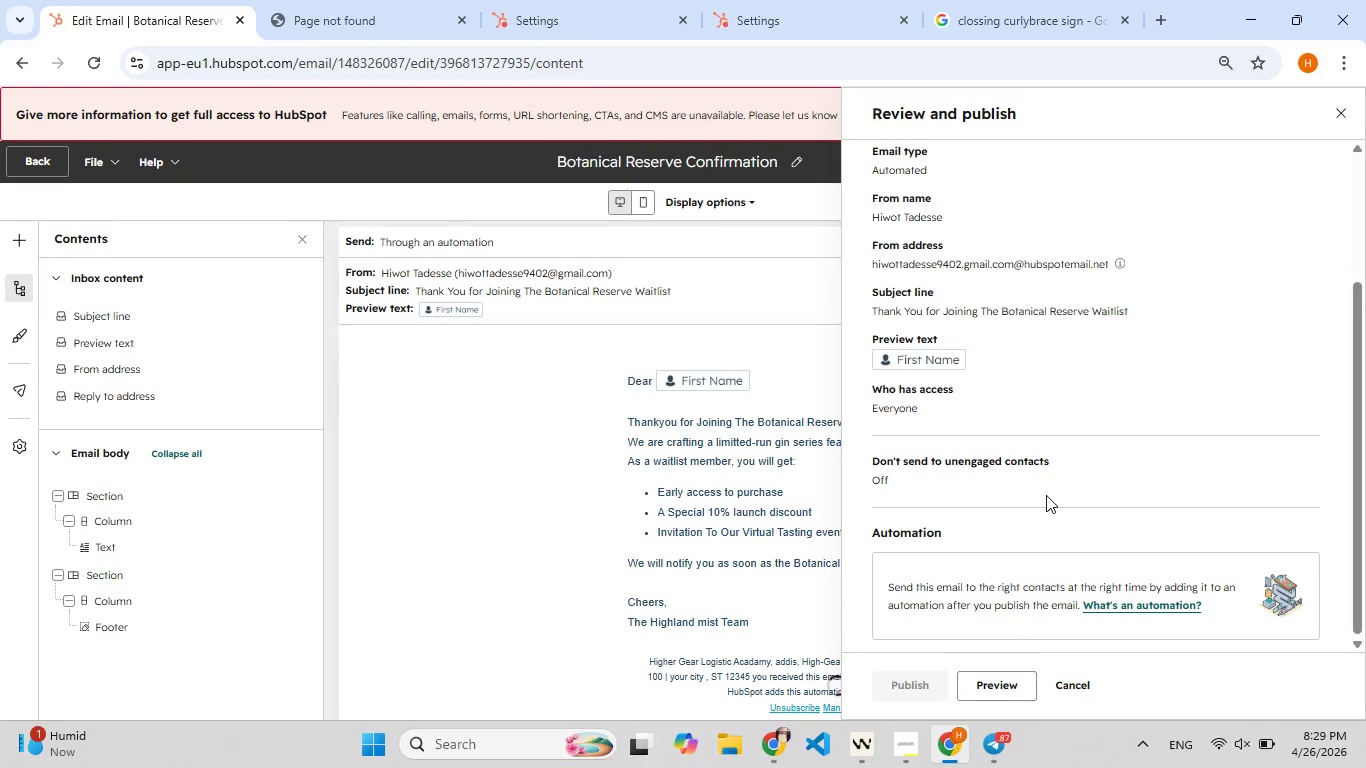 
left_click([1075, 683])
 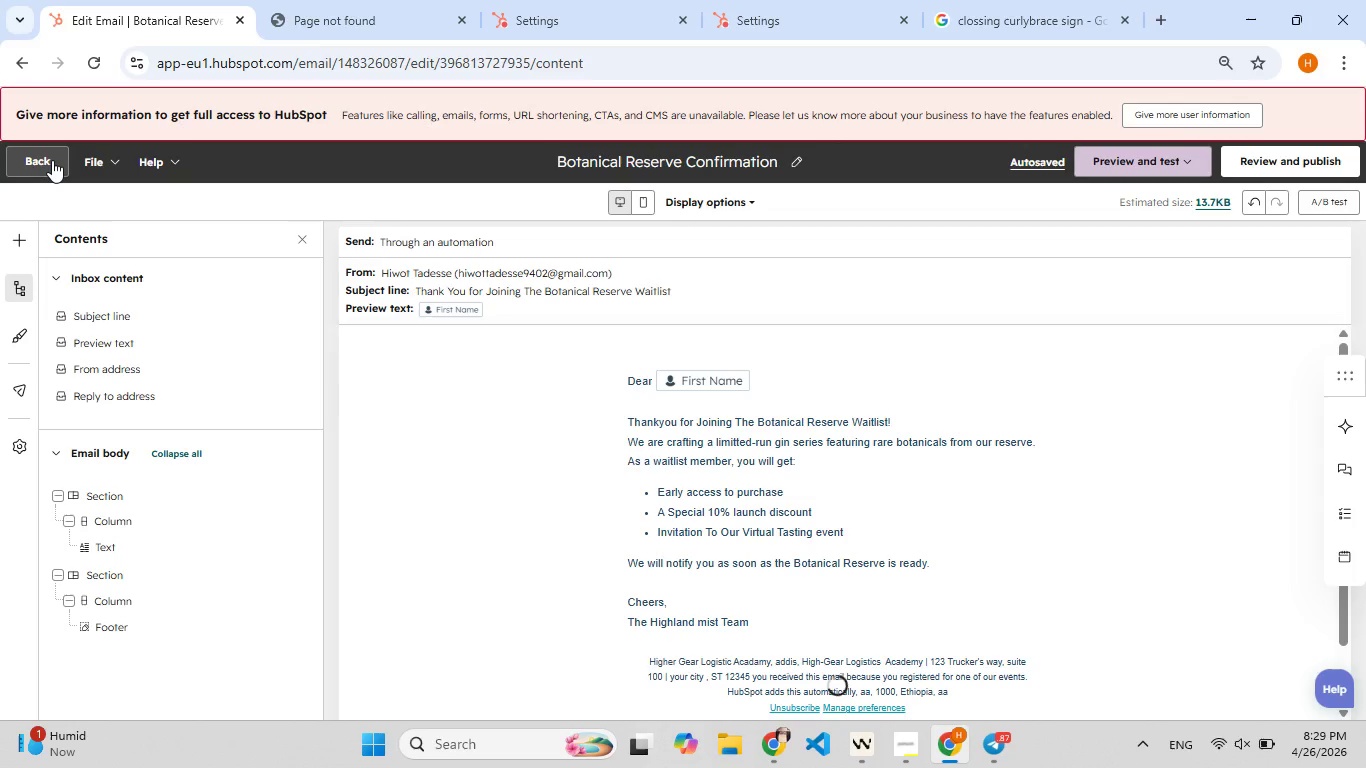 
wait(7.08)
 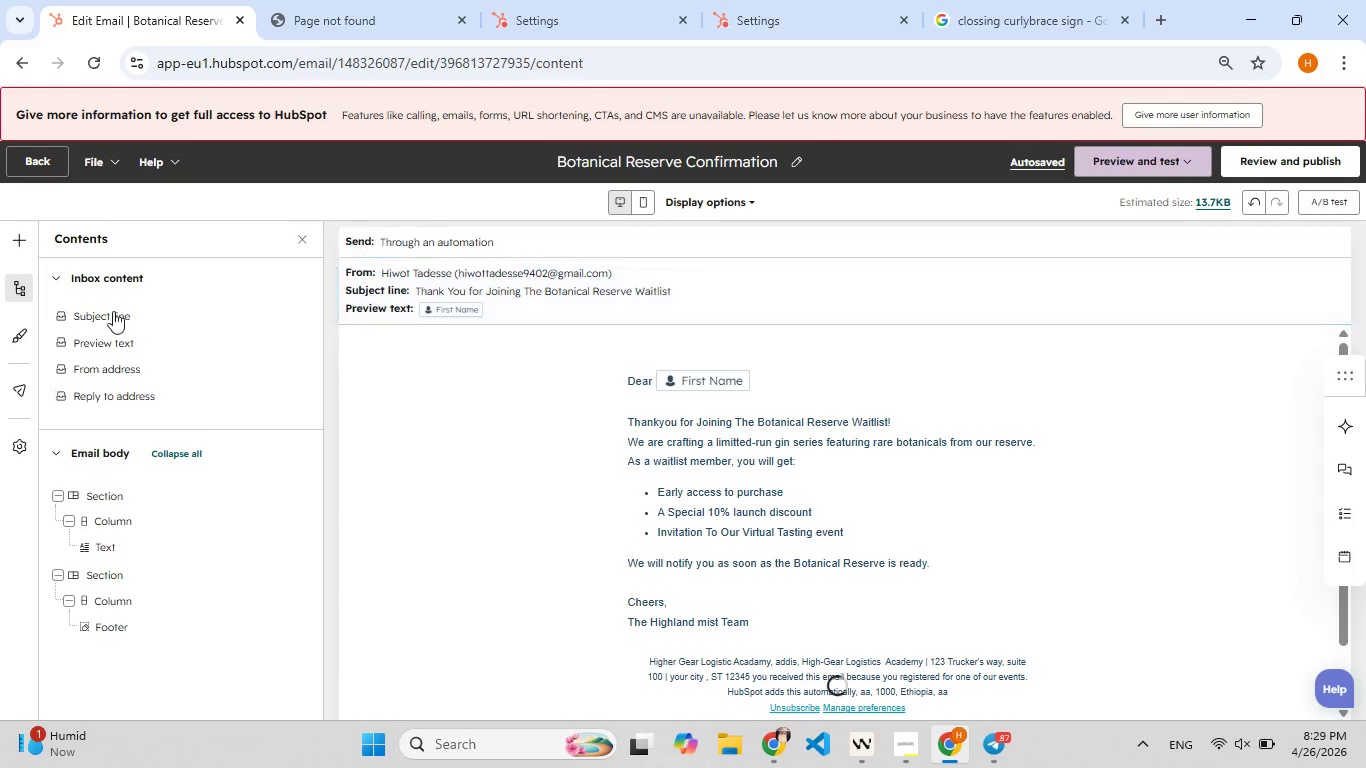 
left_click([22, 162])
 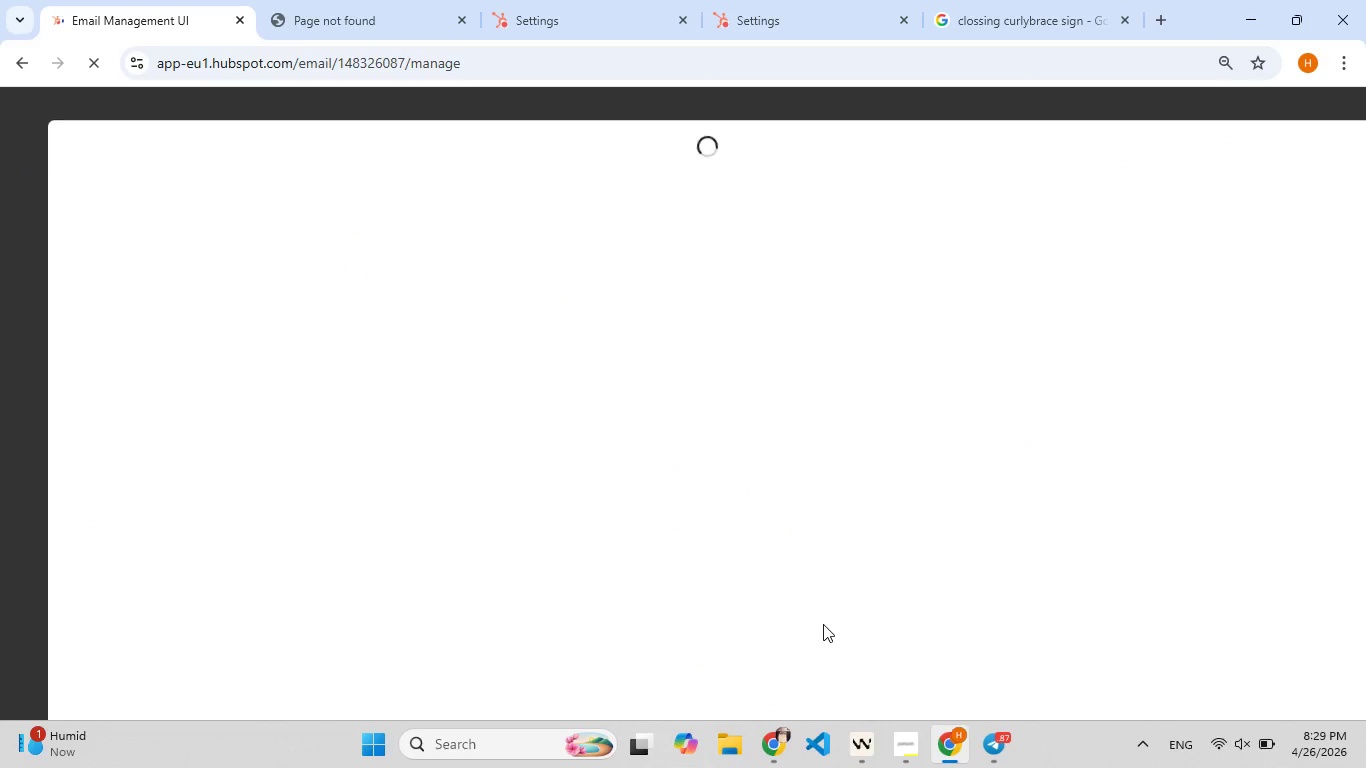 
left_click([900, 742])
 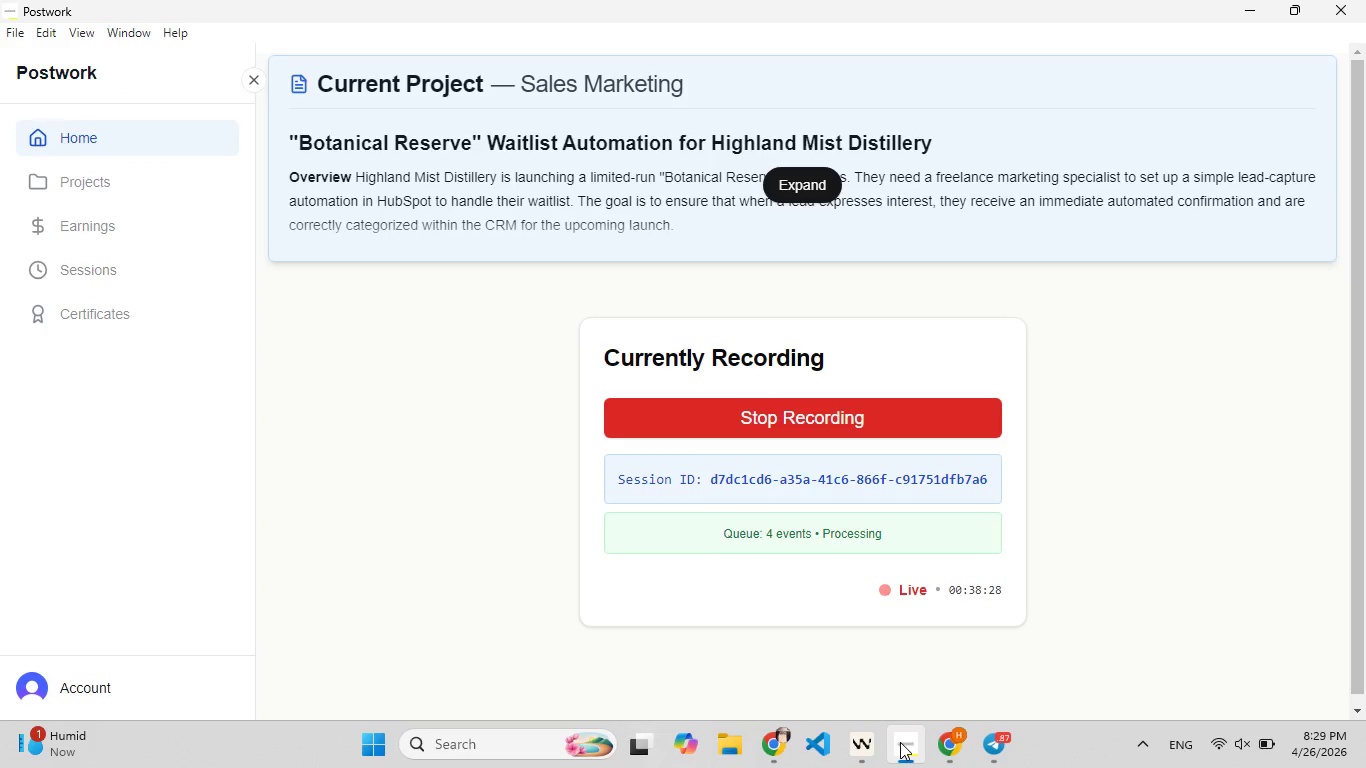 
left_click([900, 742])
 